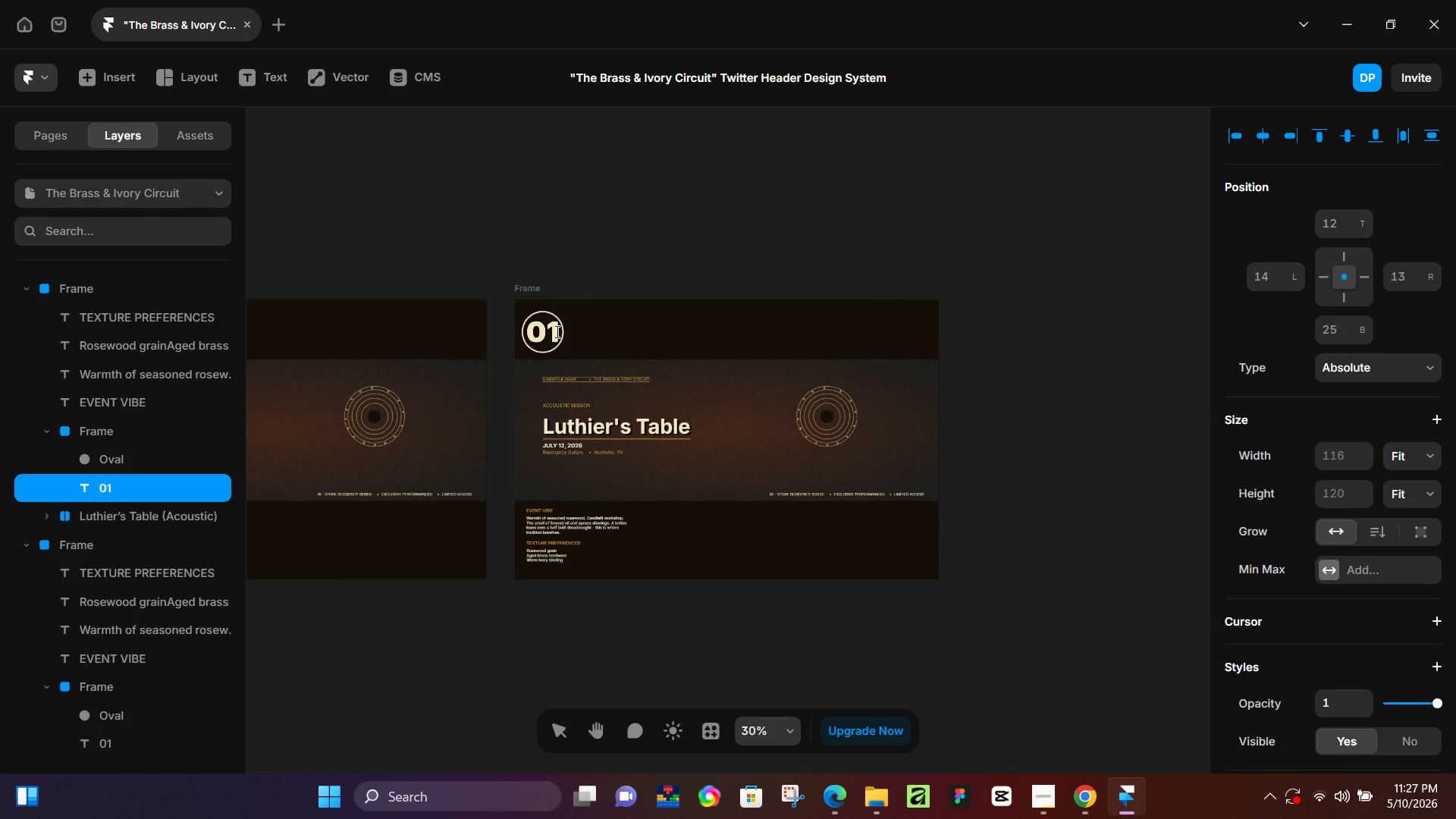 
key(Backspace)
 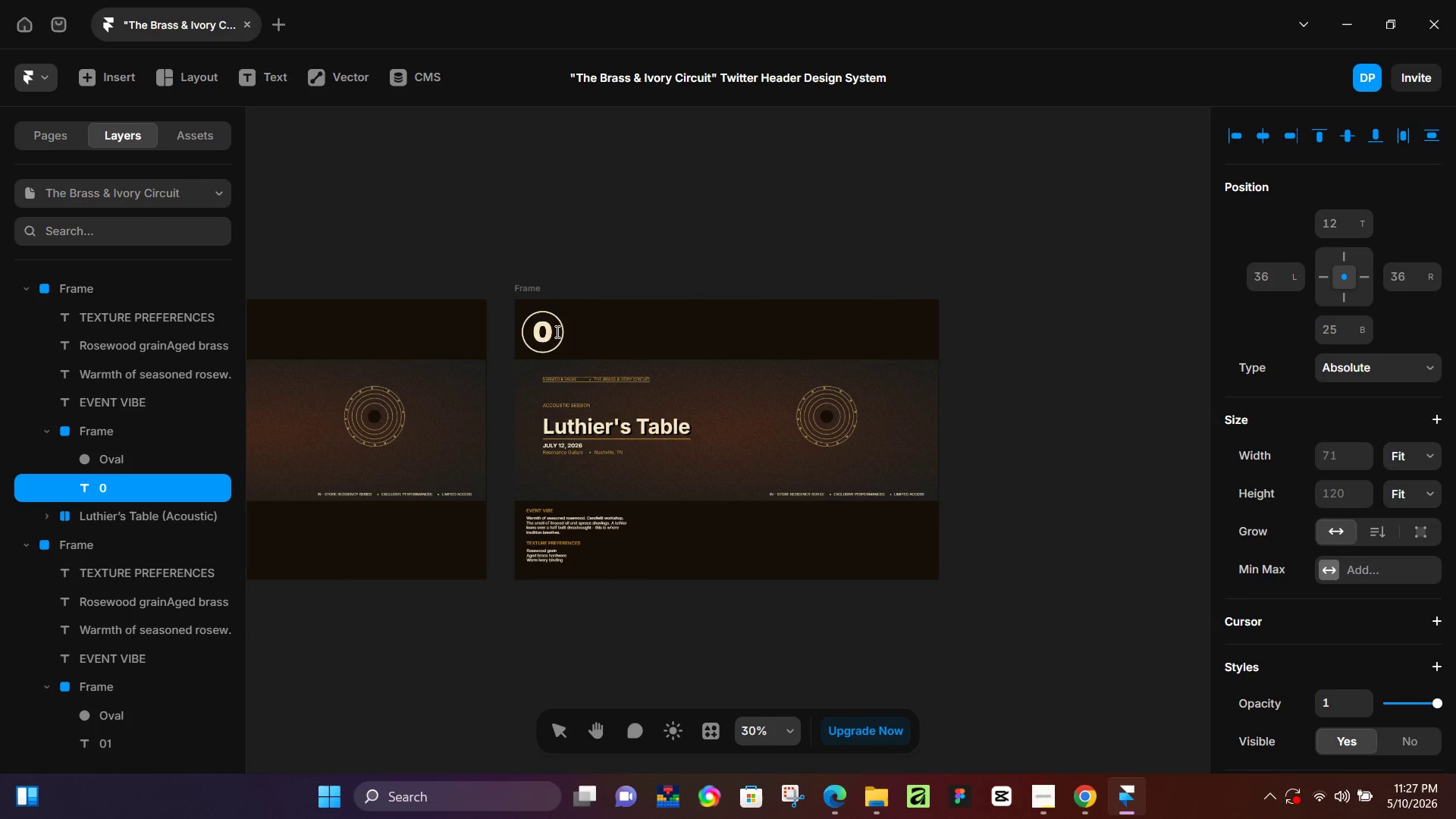 
key(2)
 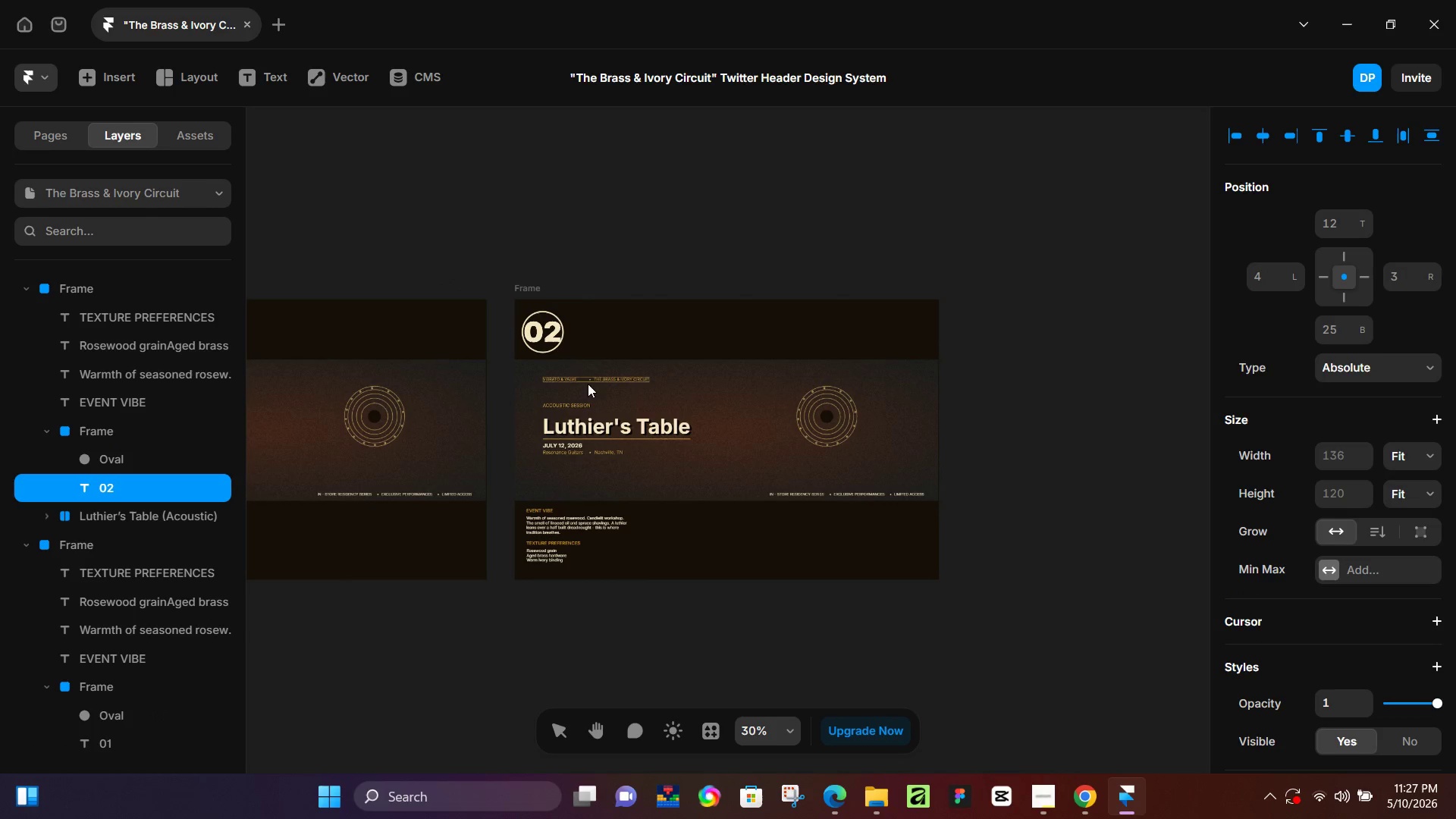 
left_click([664, 212])
 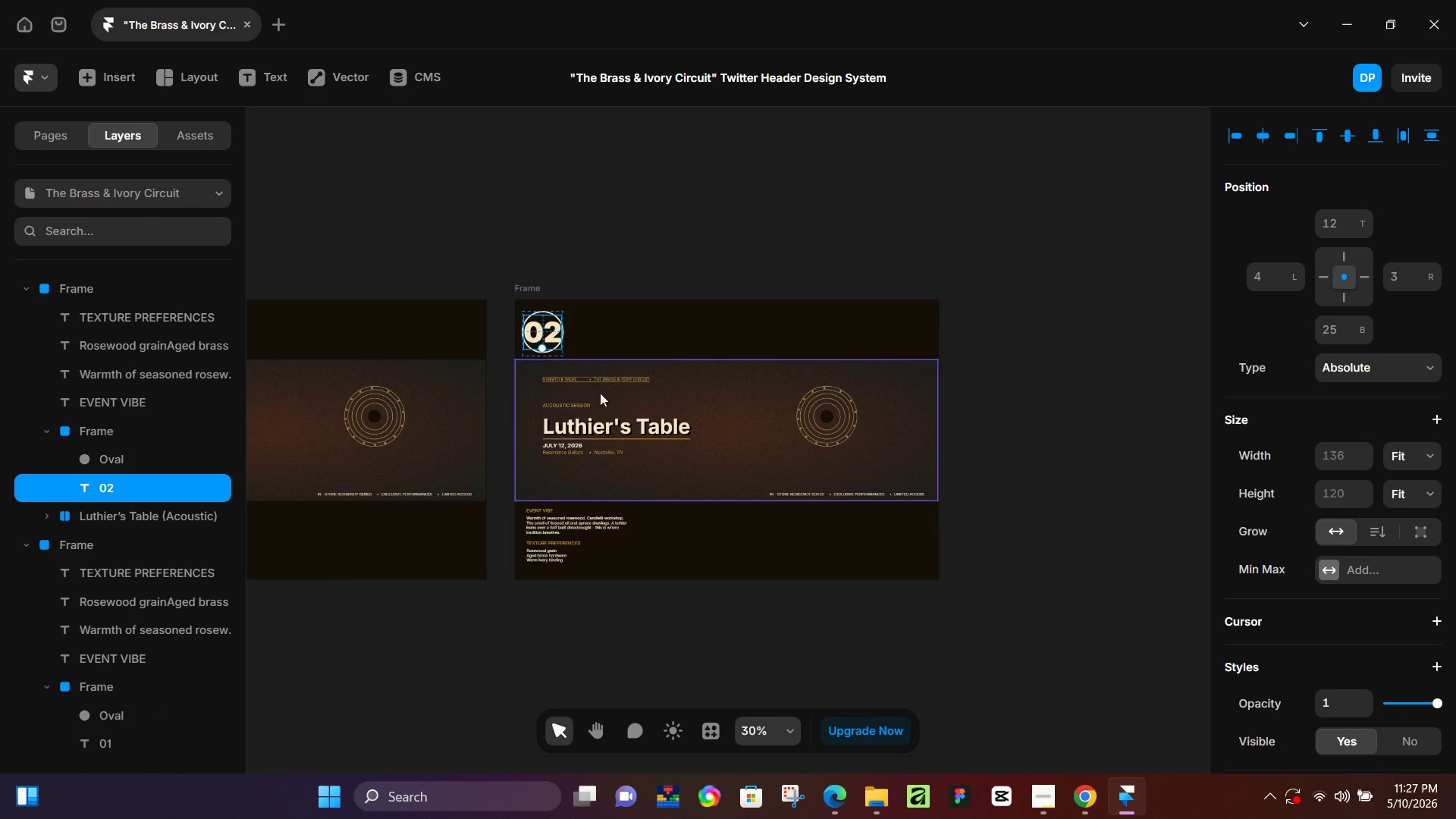 
left_click([667, 400])
 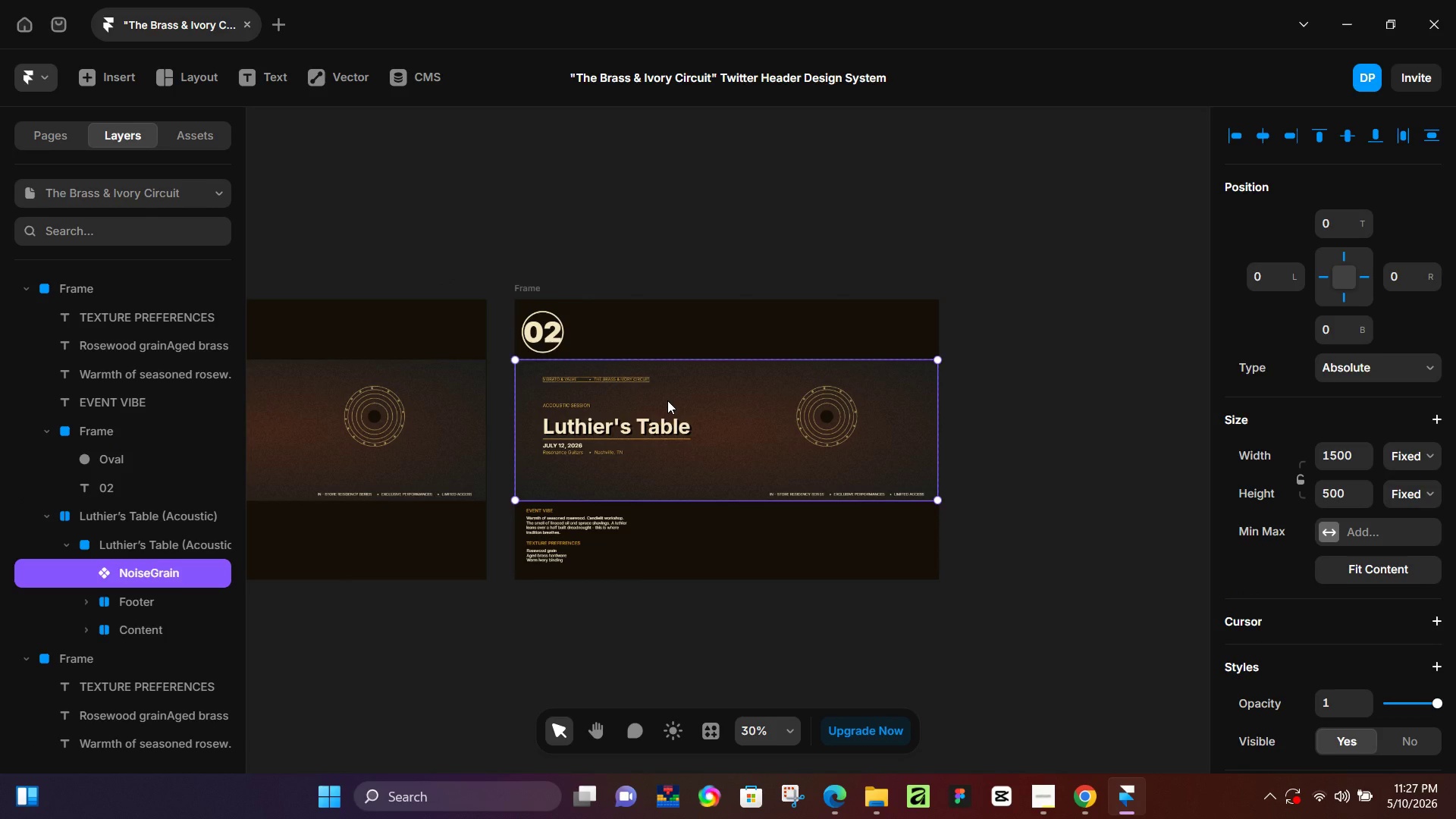 
key(Backspace)
 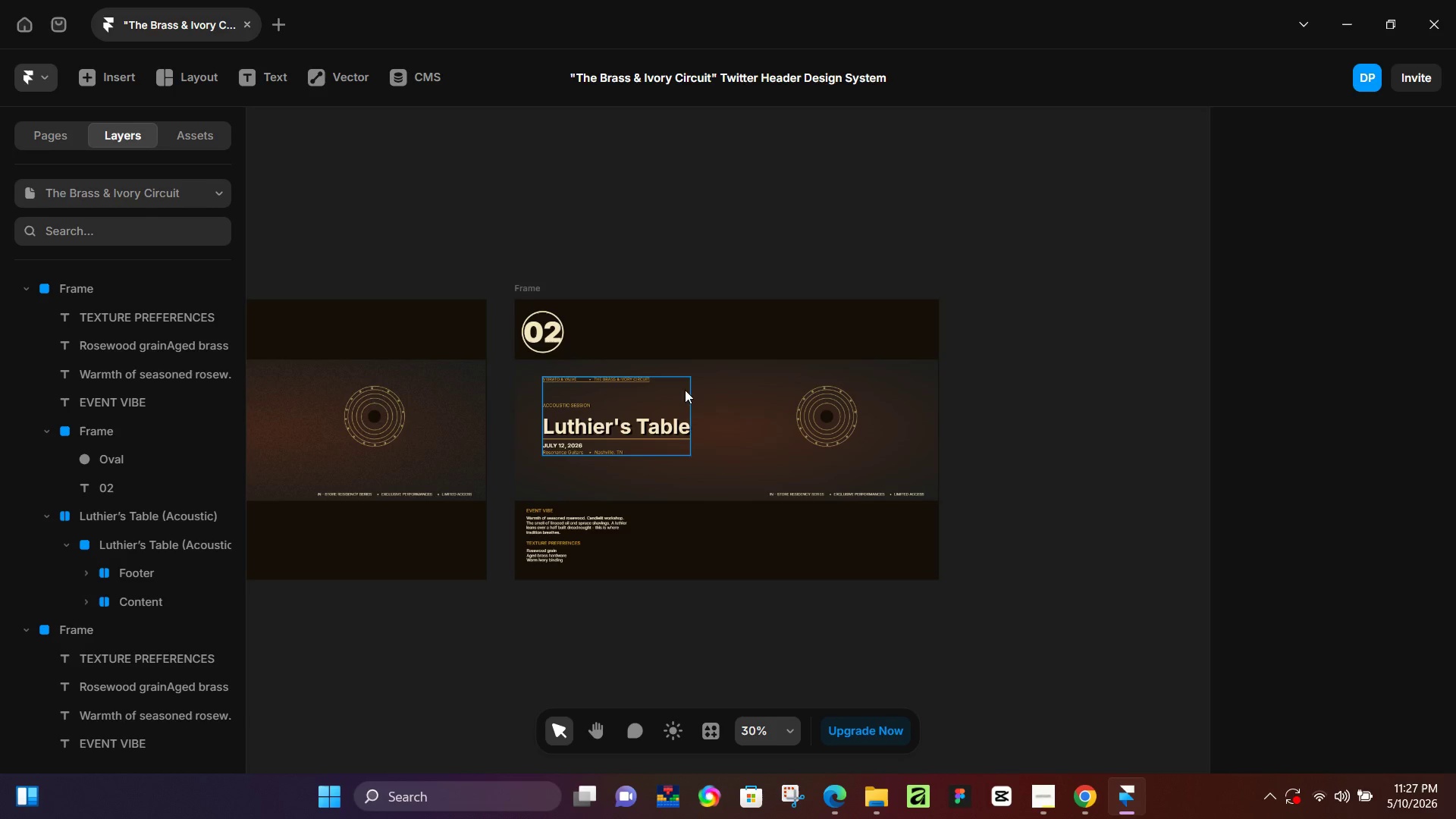 
left_click([727, 390])
 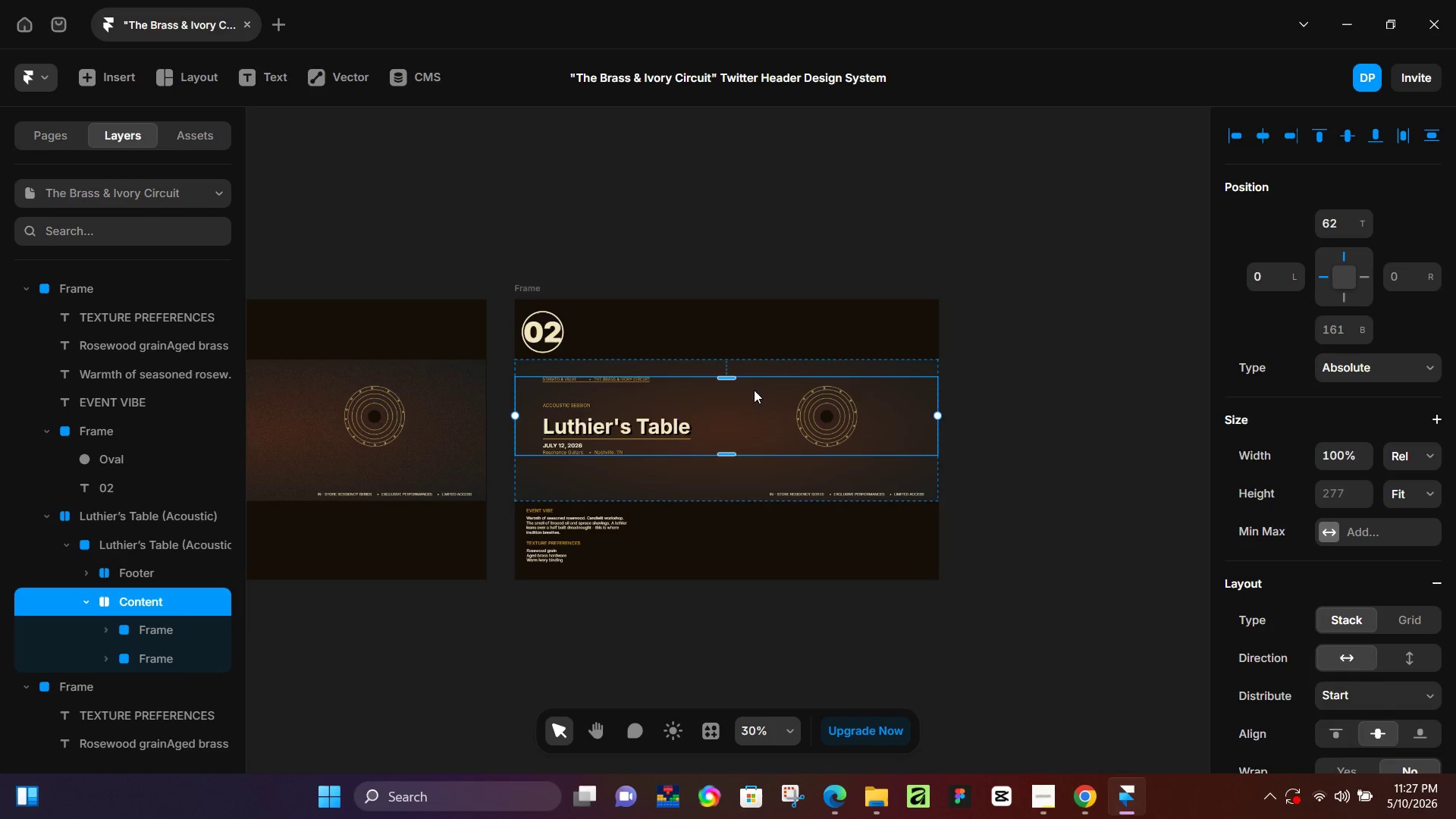 
key(Backspace)
 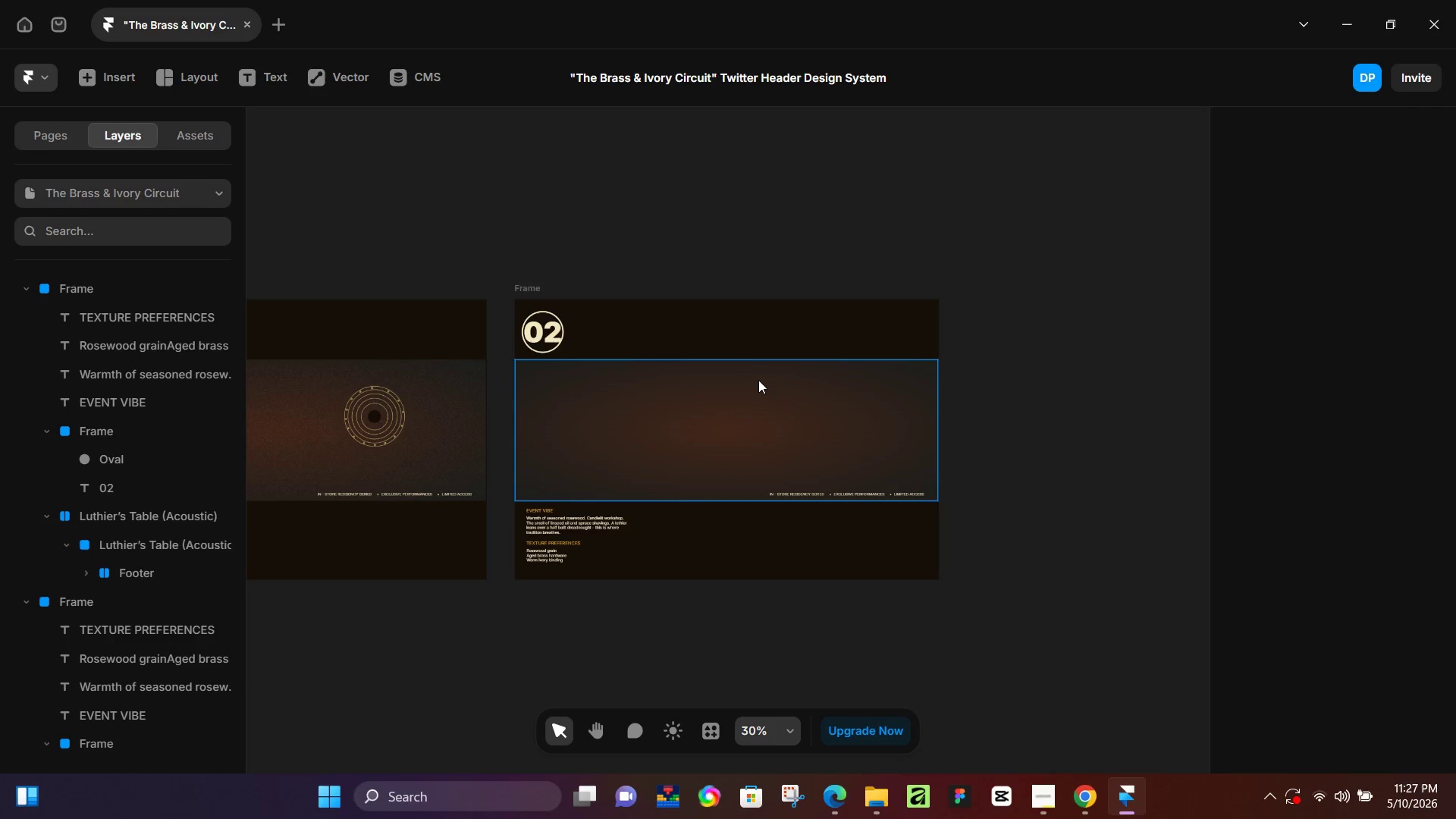 
left_click([758, 380])
 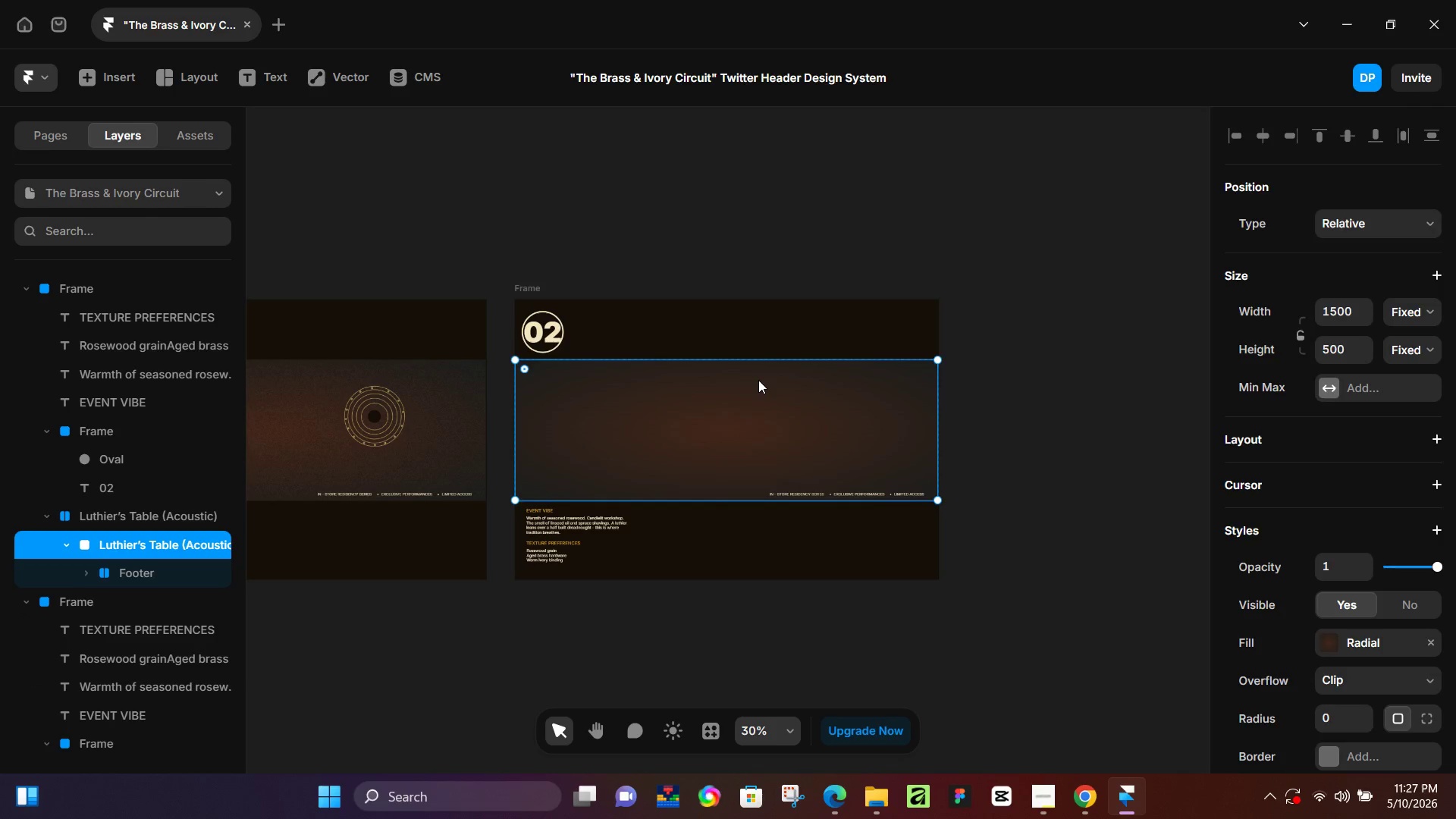 
key(Backspace)
 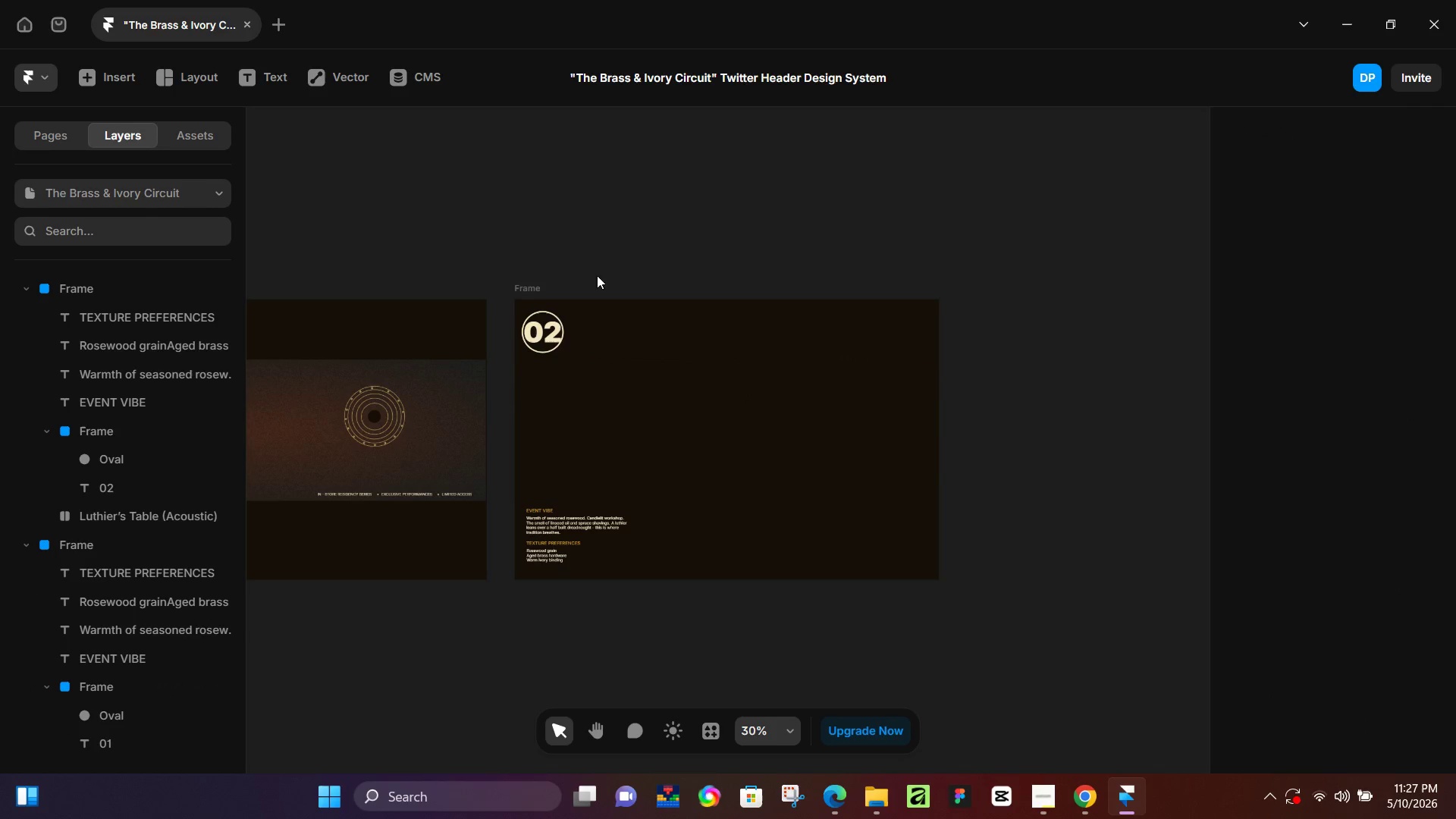 
key(Space)
 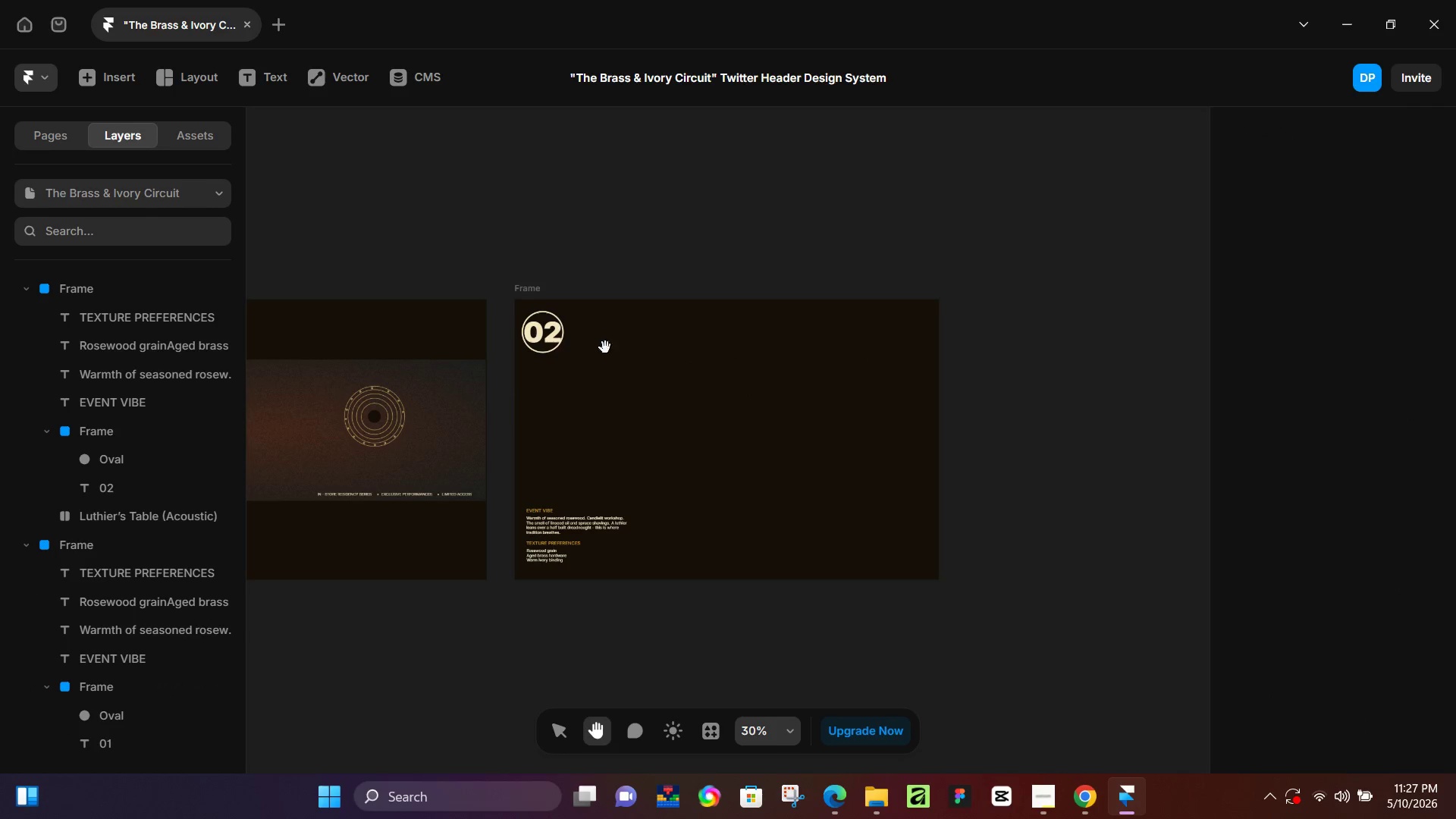 
left_click([615, 369])
 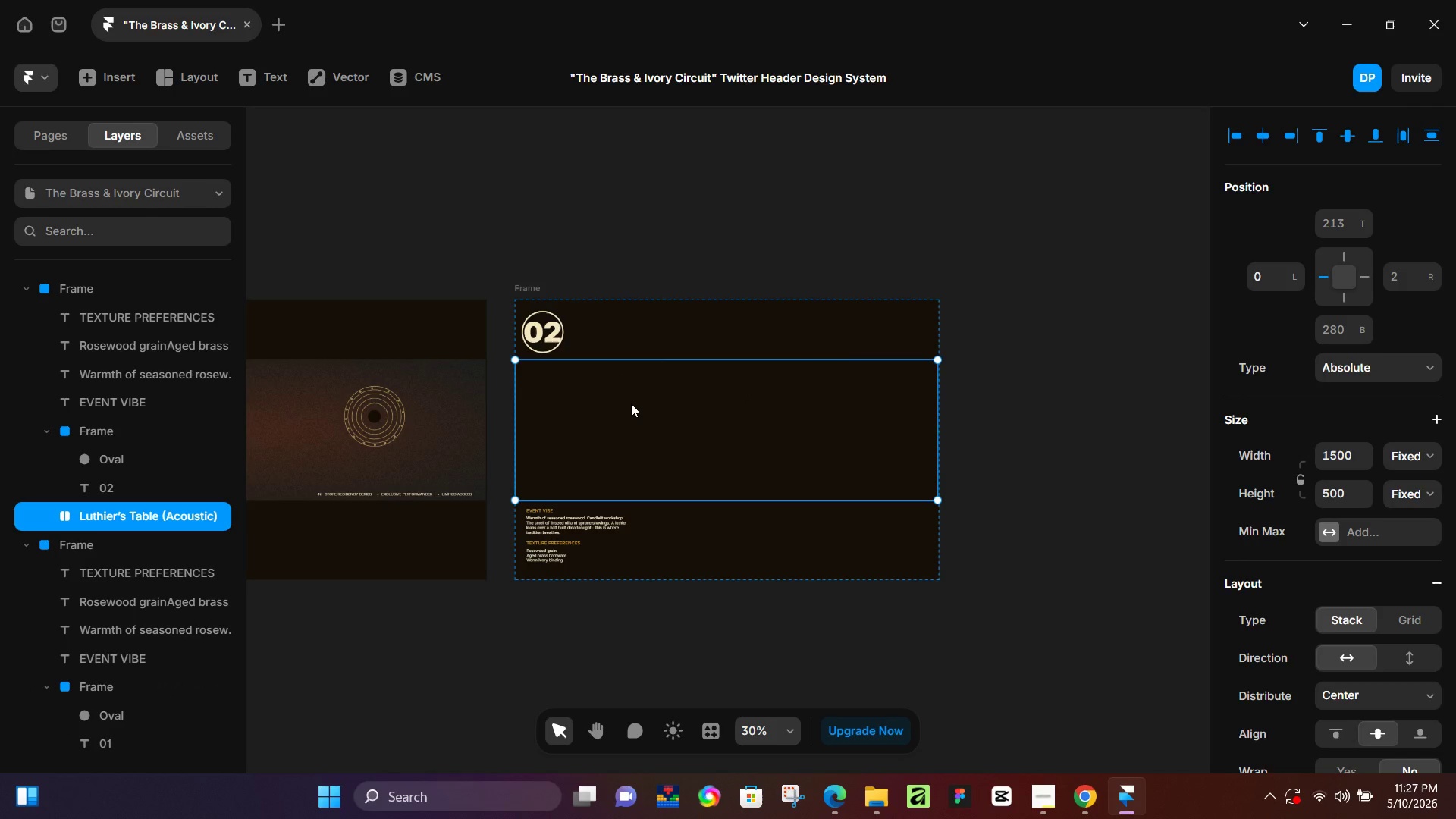 
left_click([631, 403])
 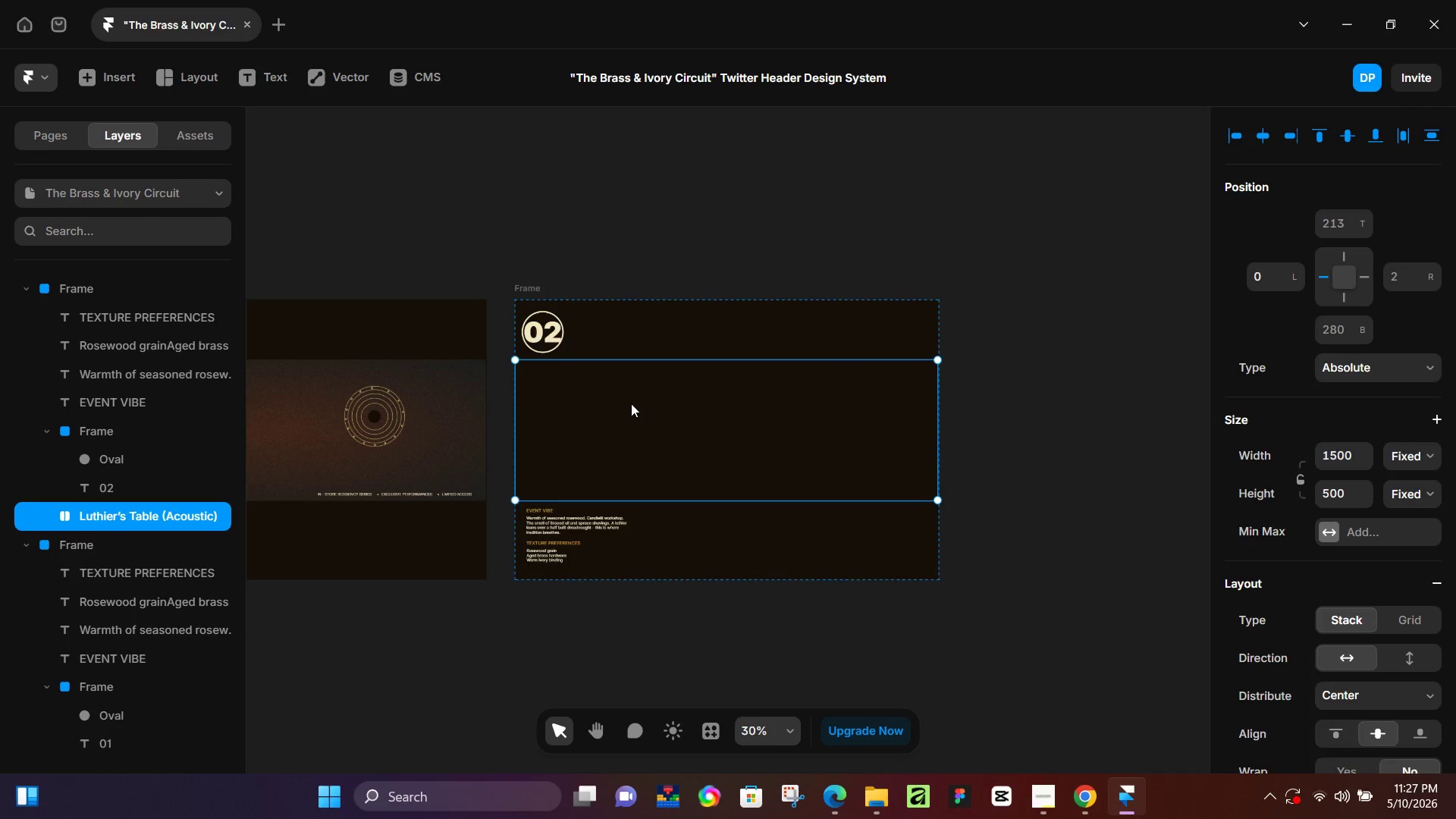 
key(Backspace)
 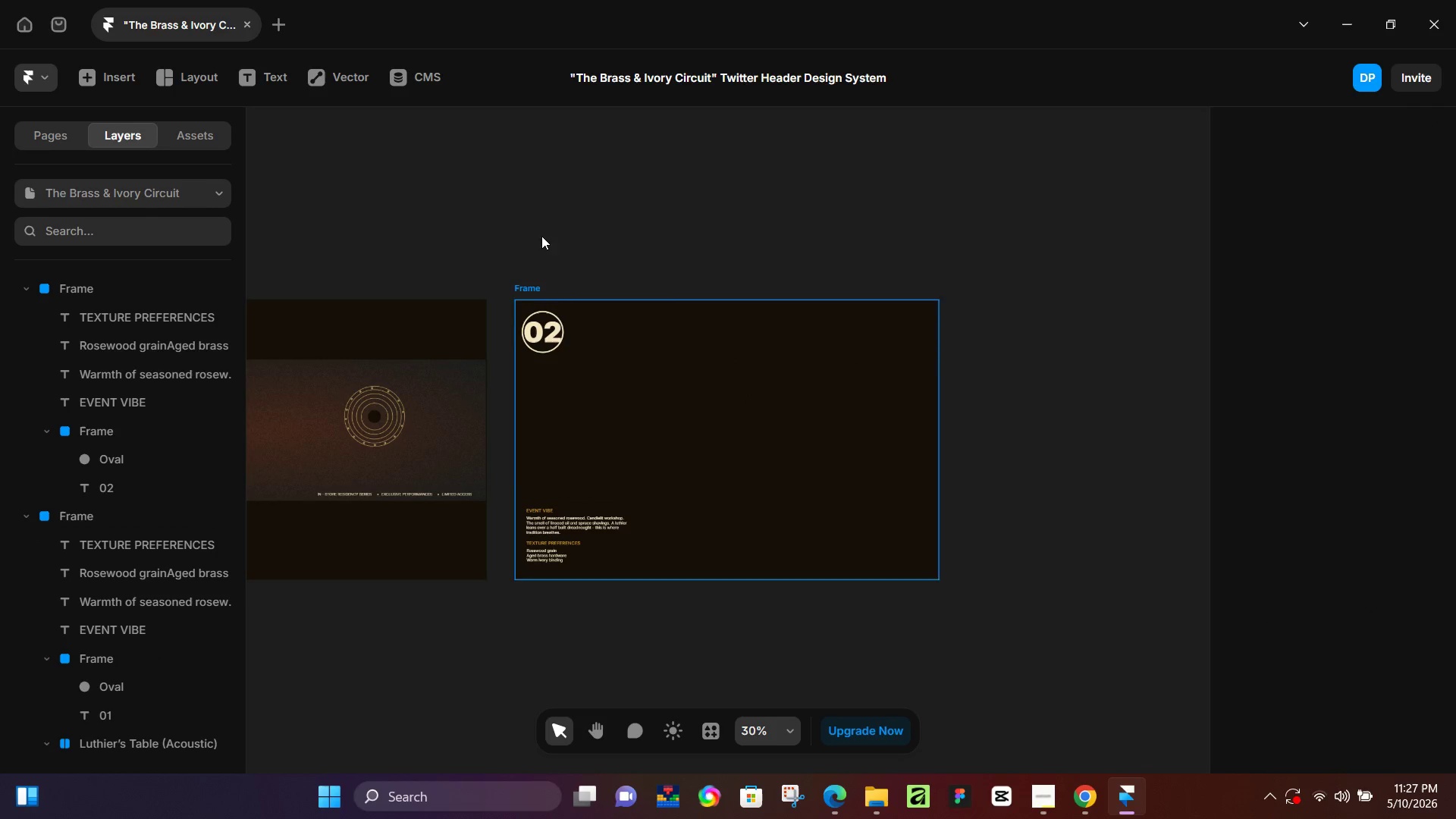 
hold_key(key=Space, duration=0.53)
 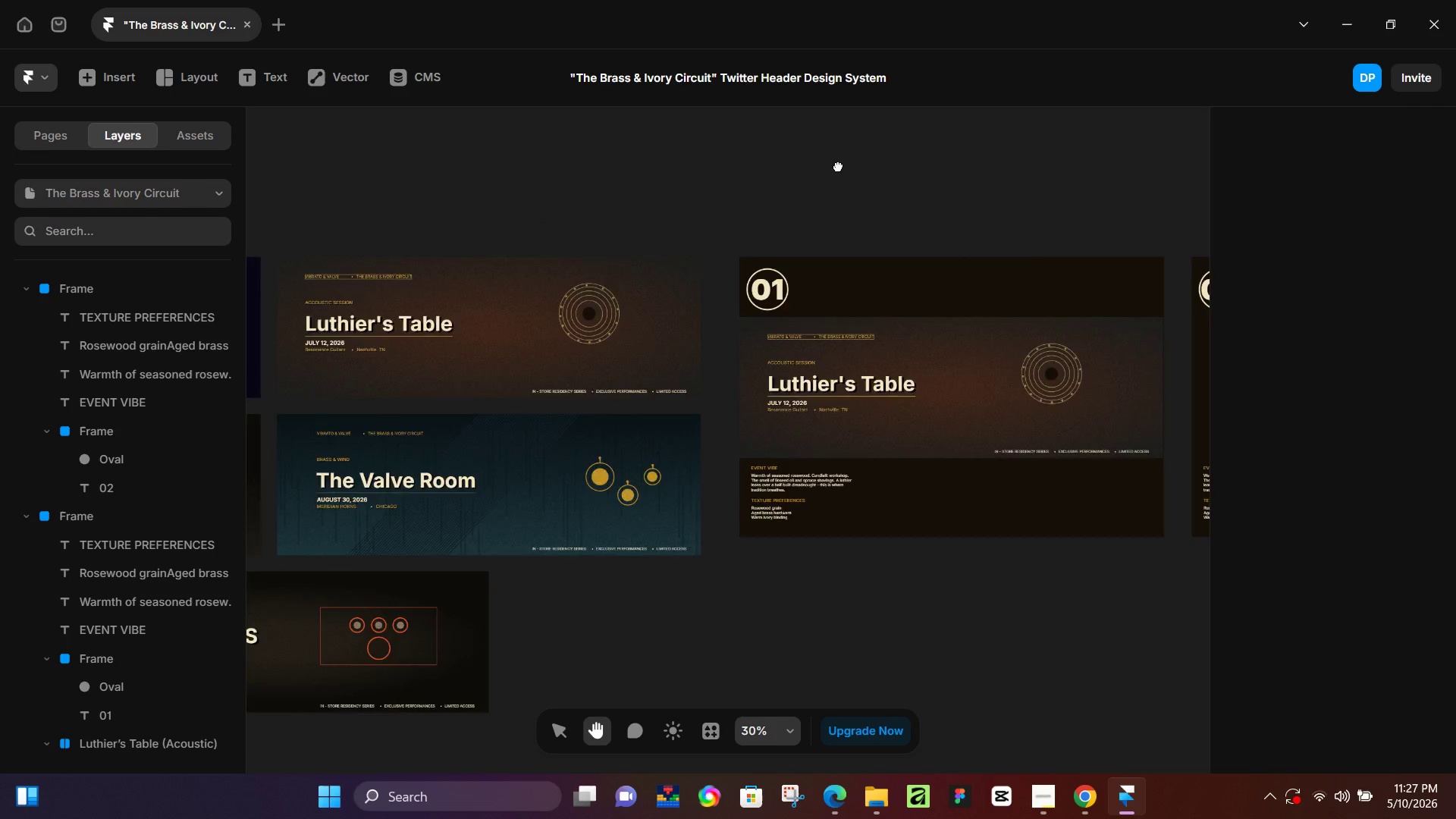 
left_click_drag(start_coordinate=[497, 198], to_coordinate=[1031, 184])
 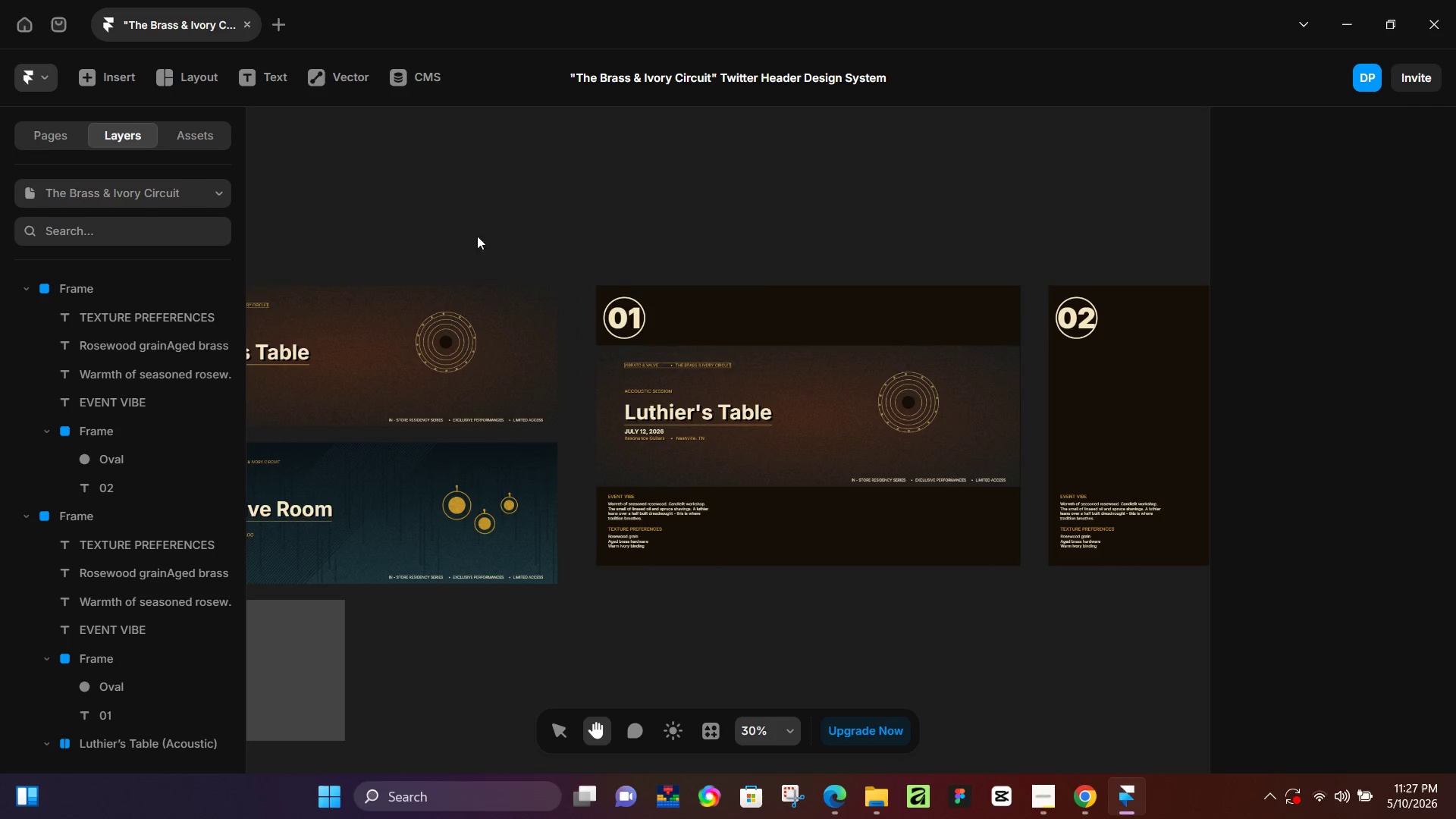 
hold_key(key=Space, duration=0.44)
 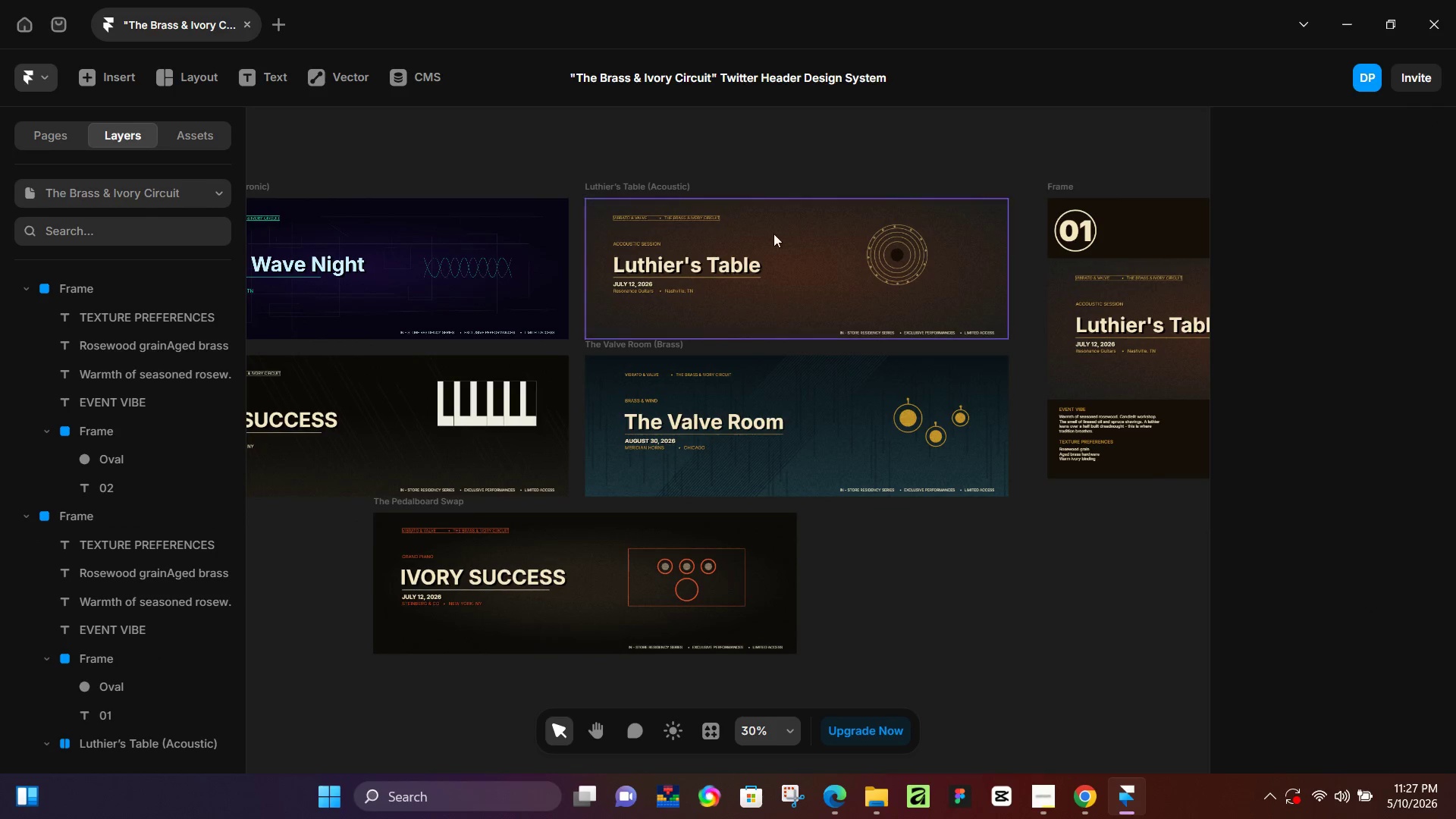 
left_click_drag(start_coordinate=[475, 236], to_coordinate=[926, 149])
 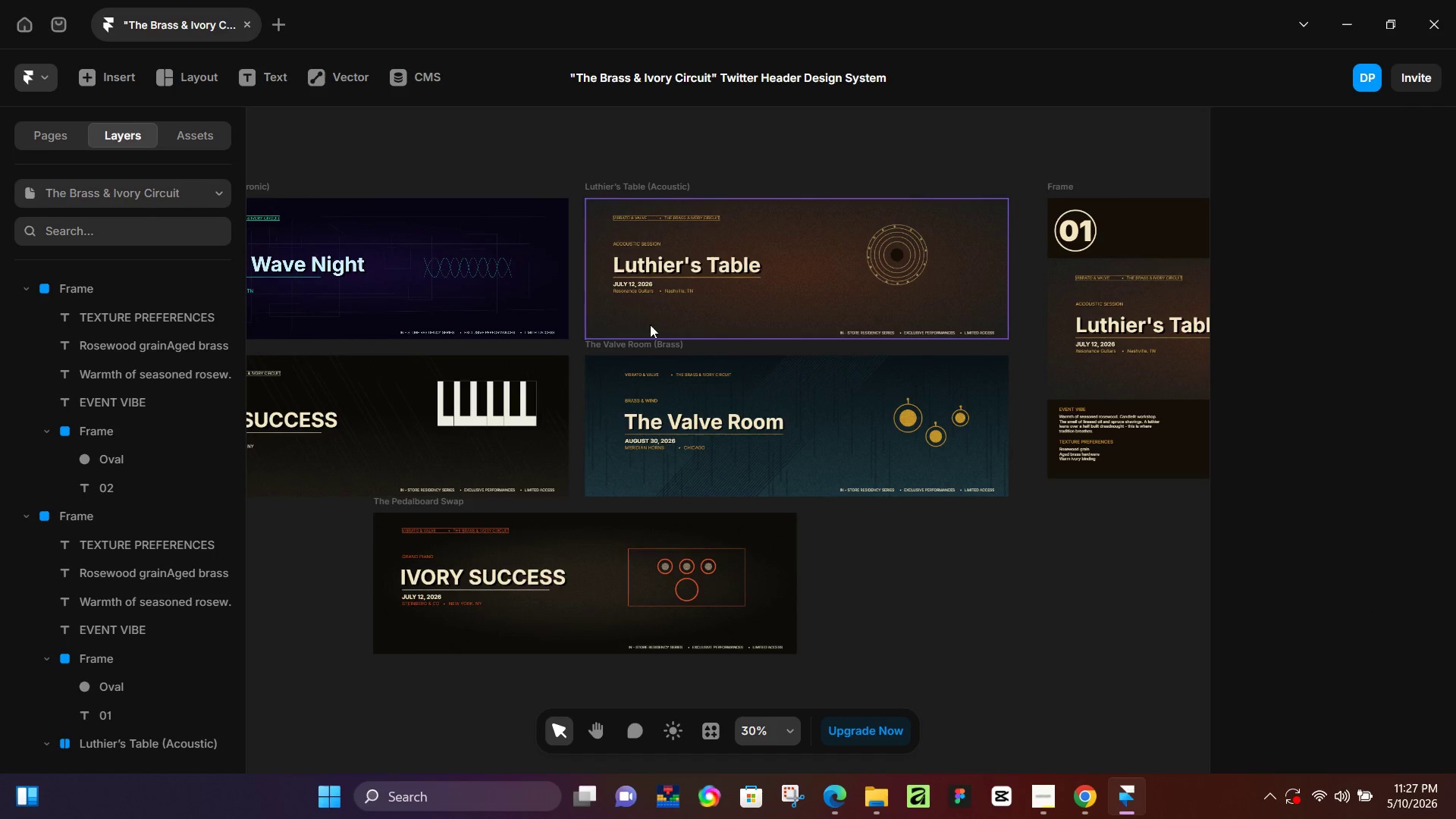 
left_click([652, 347])
 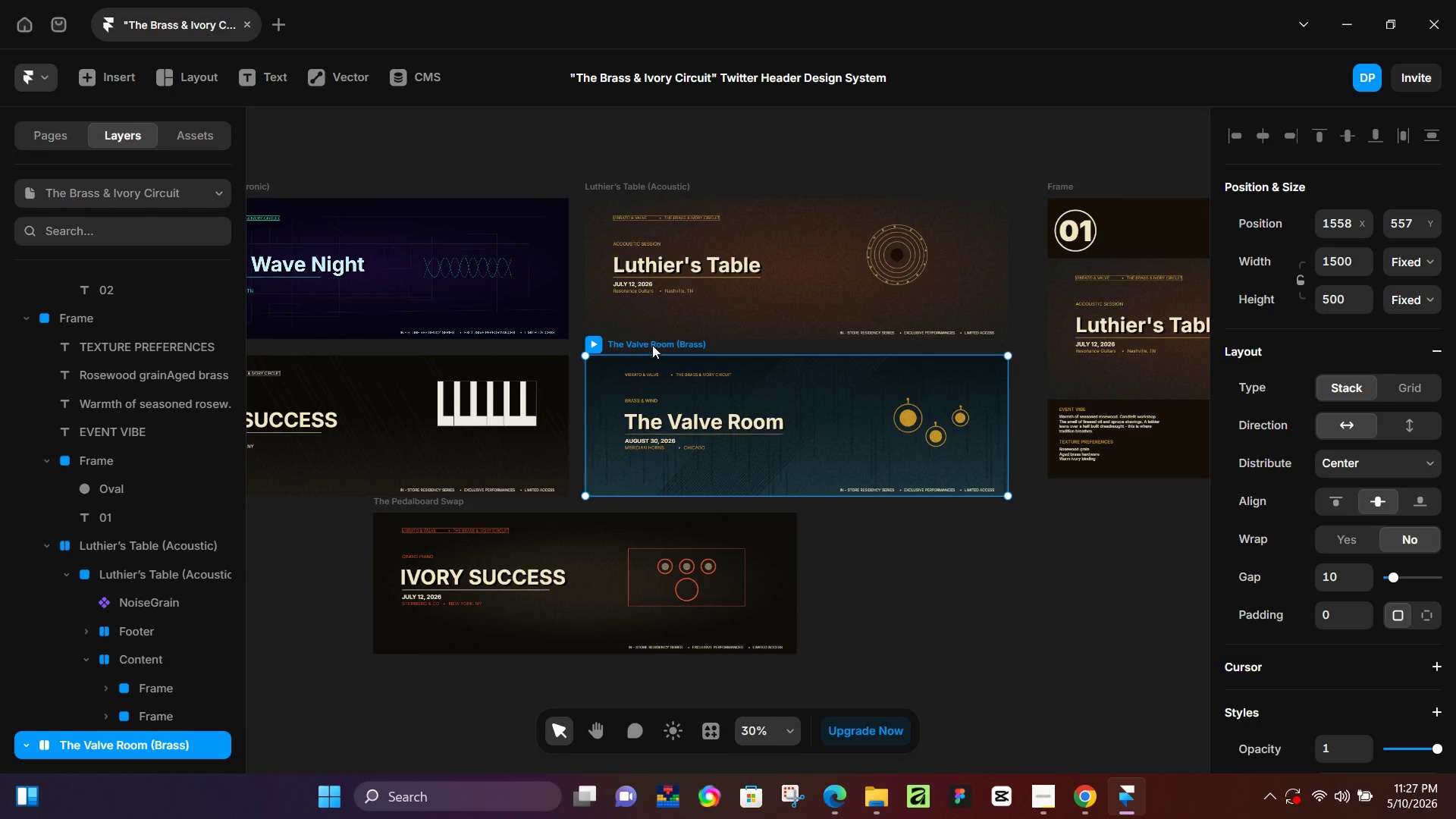 
key(Control+C)
 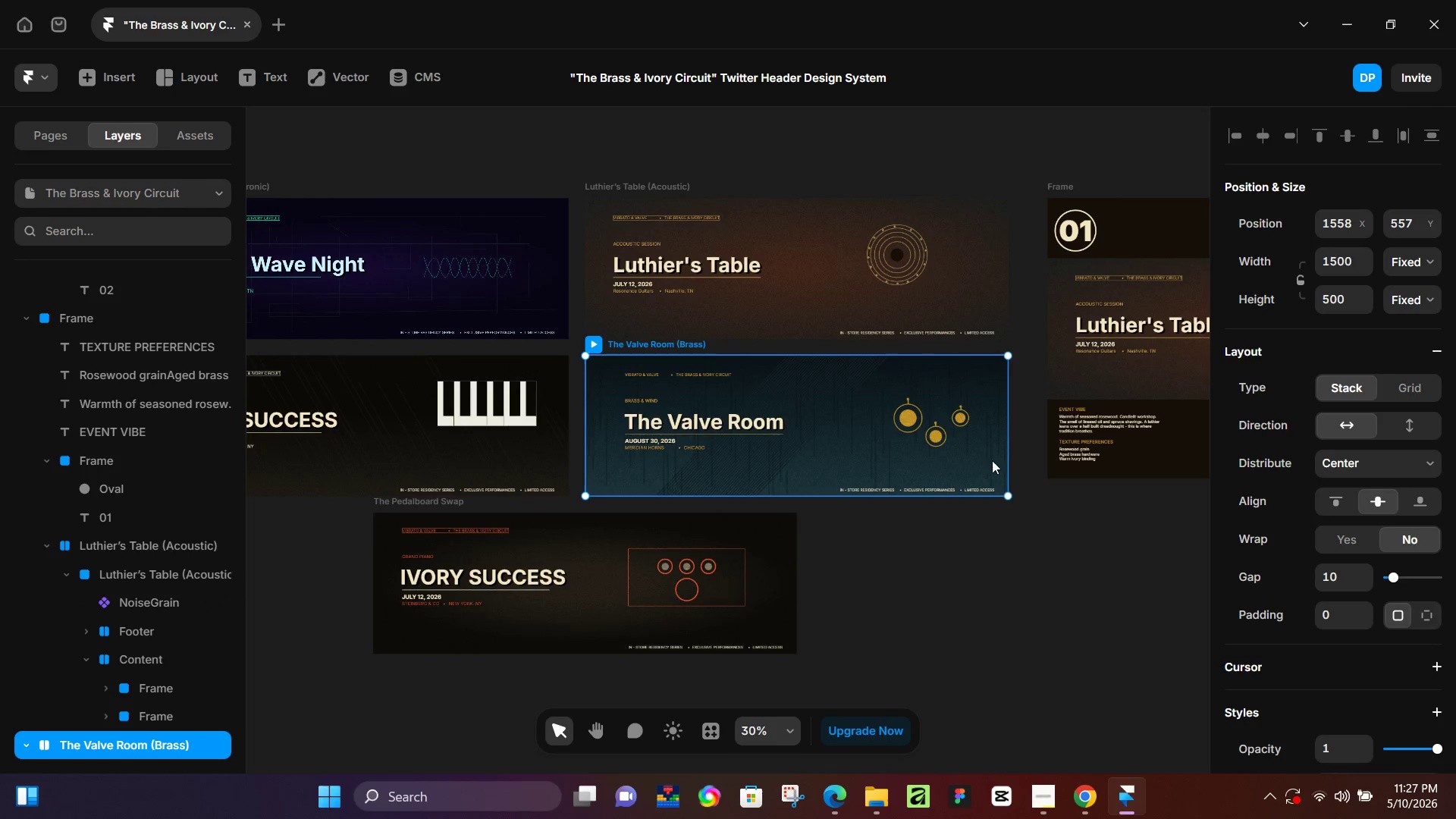 
left_click([1011, 494])
 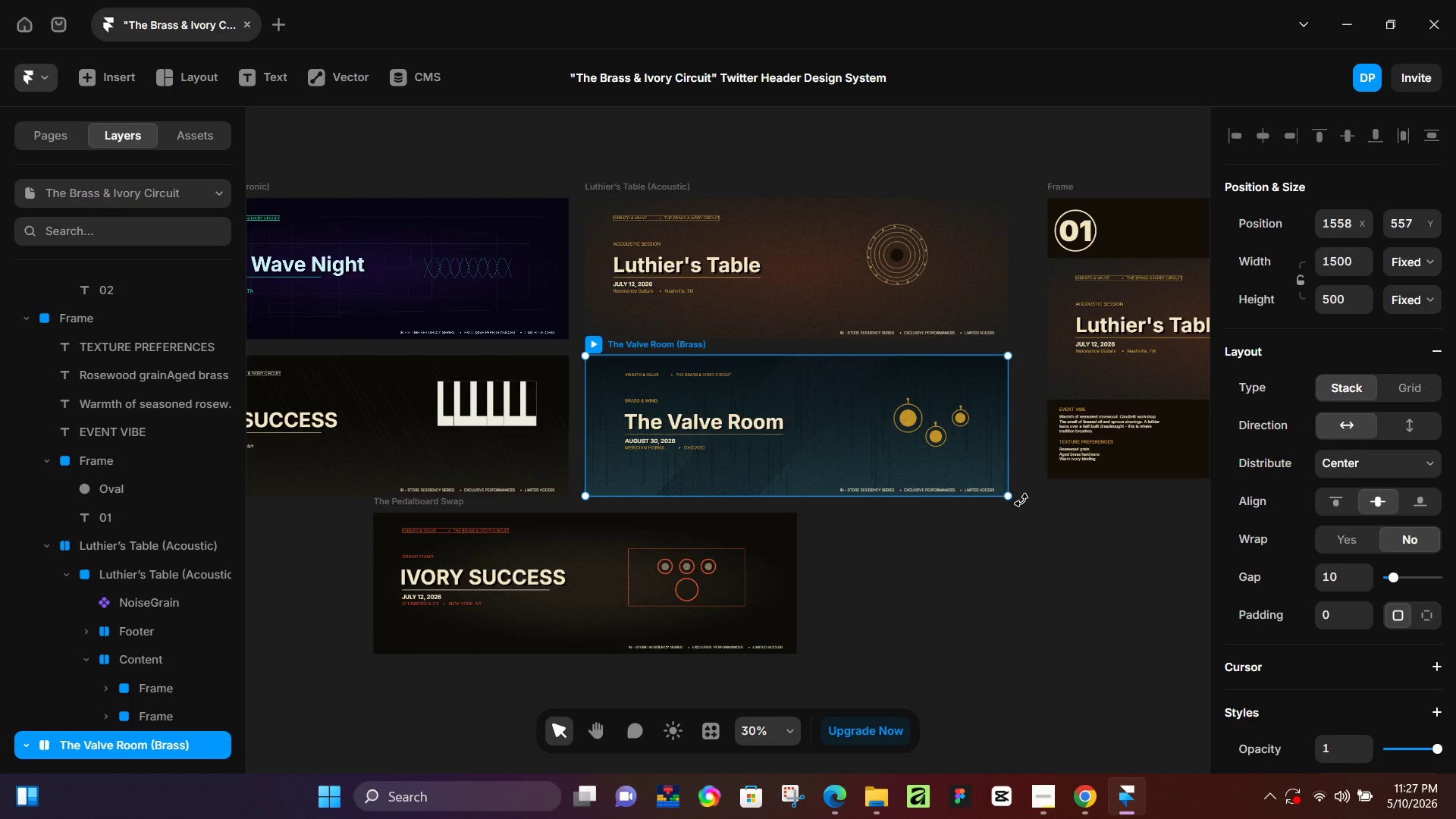 
left_click([1059, 525])
 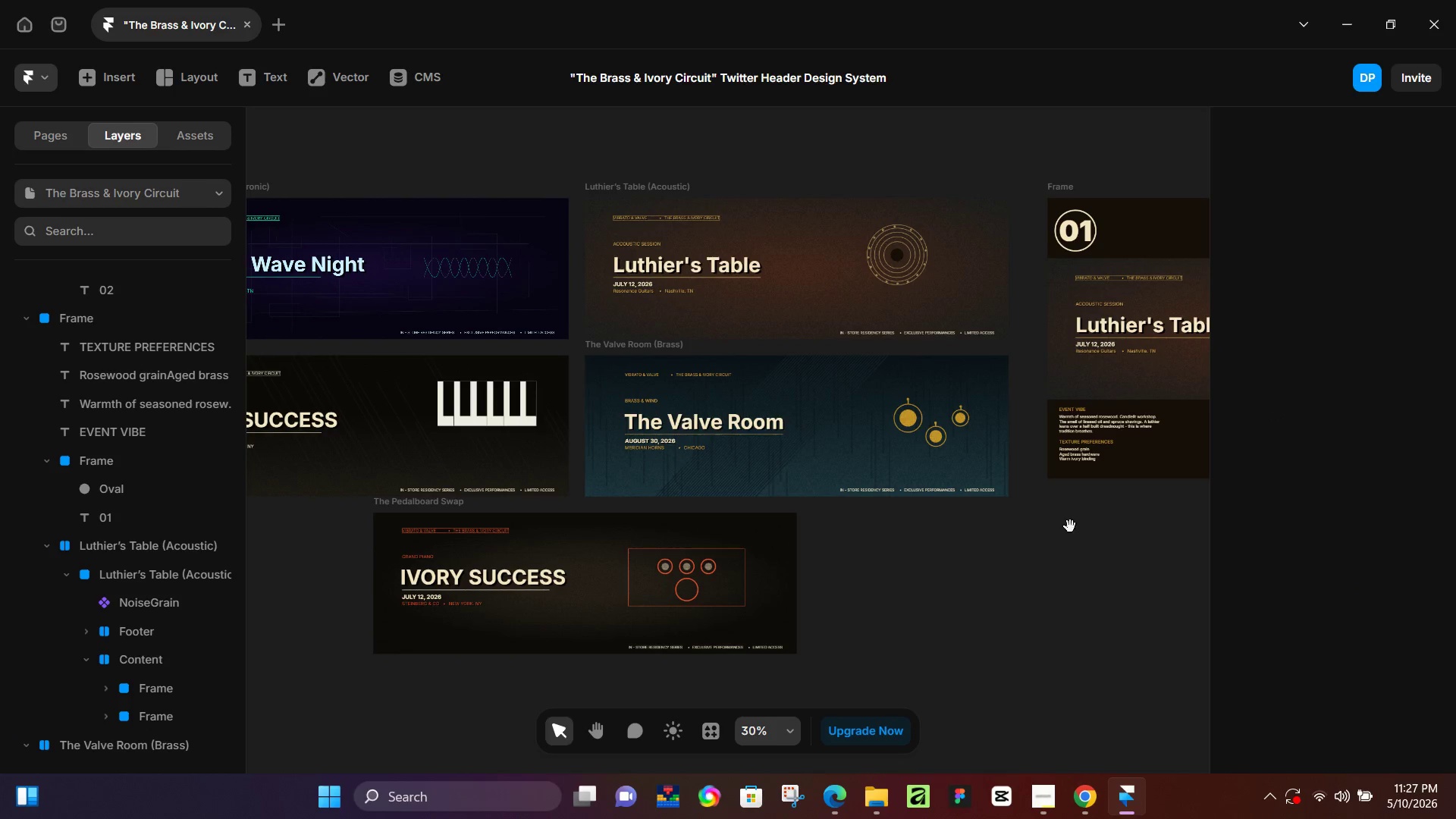 
hold_key(key=Space, duration=1.52)
 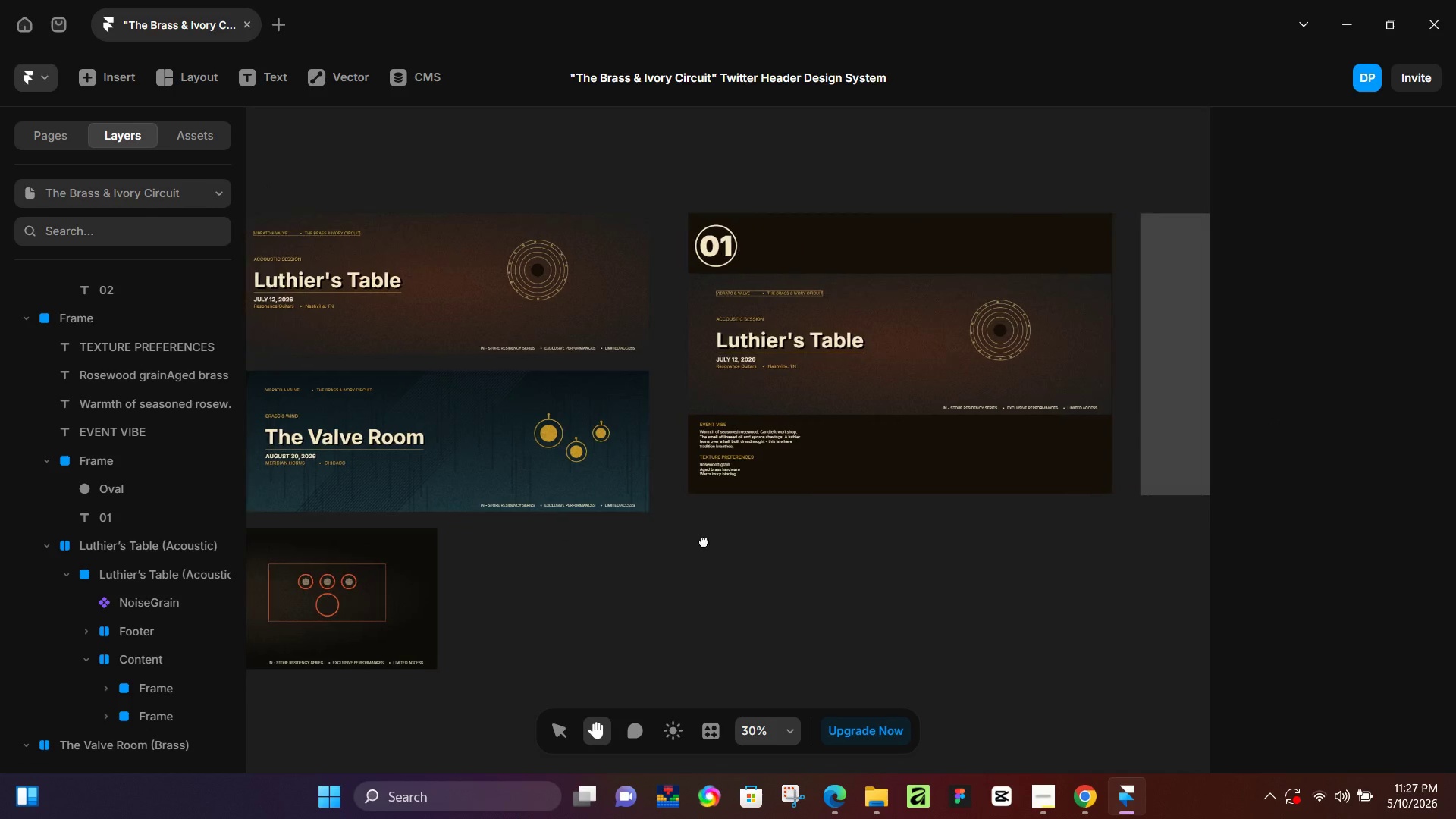 
left_click_drag(start_coordinate=[1080, 527], to_coordinate=[679, 538])
 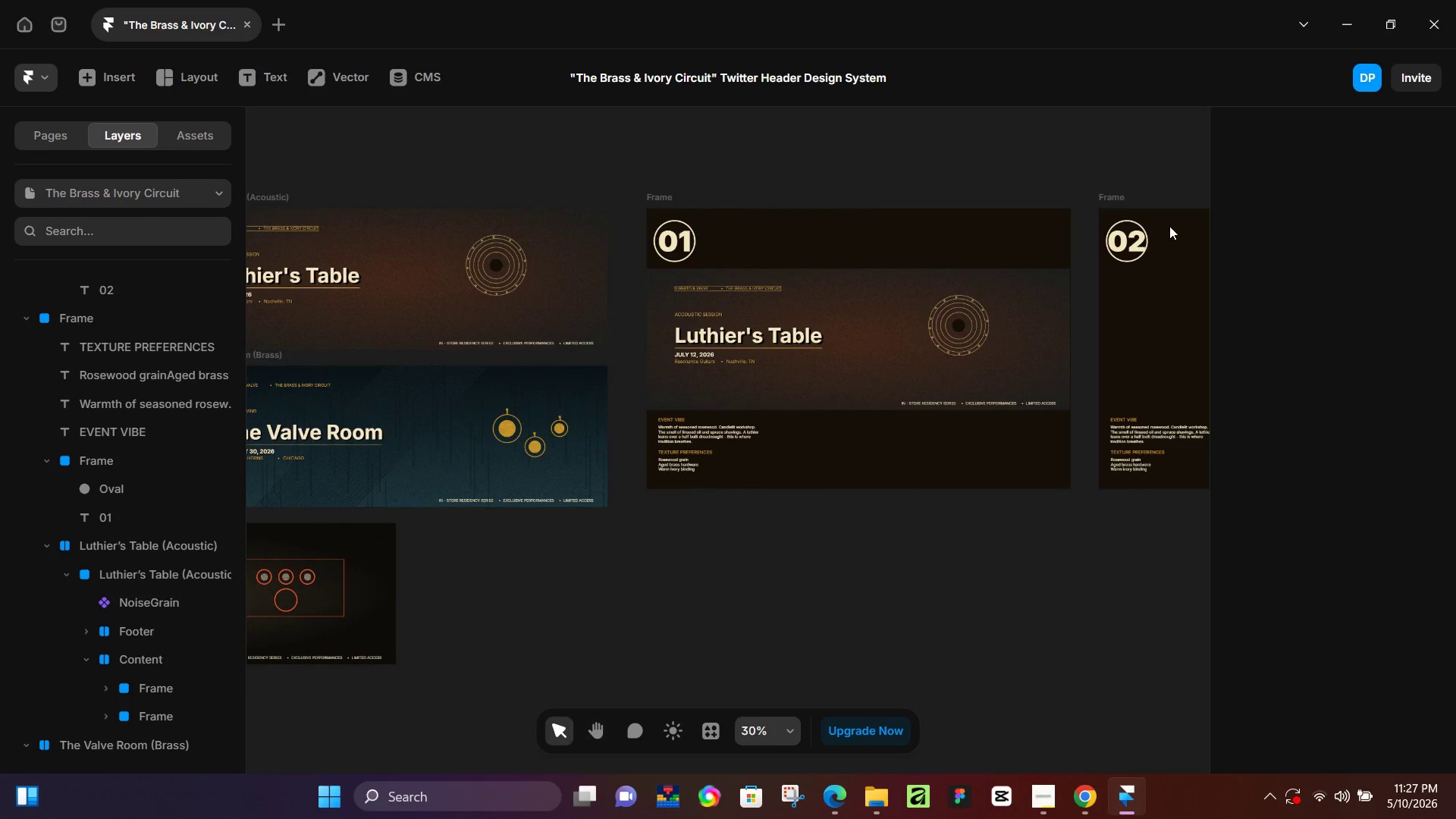 
hold_key(key=Space, duration=0.67)
 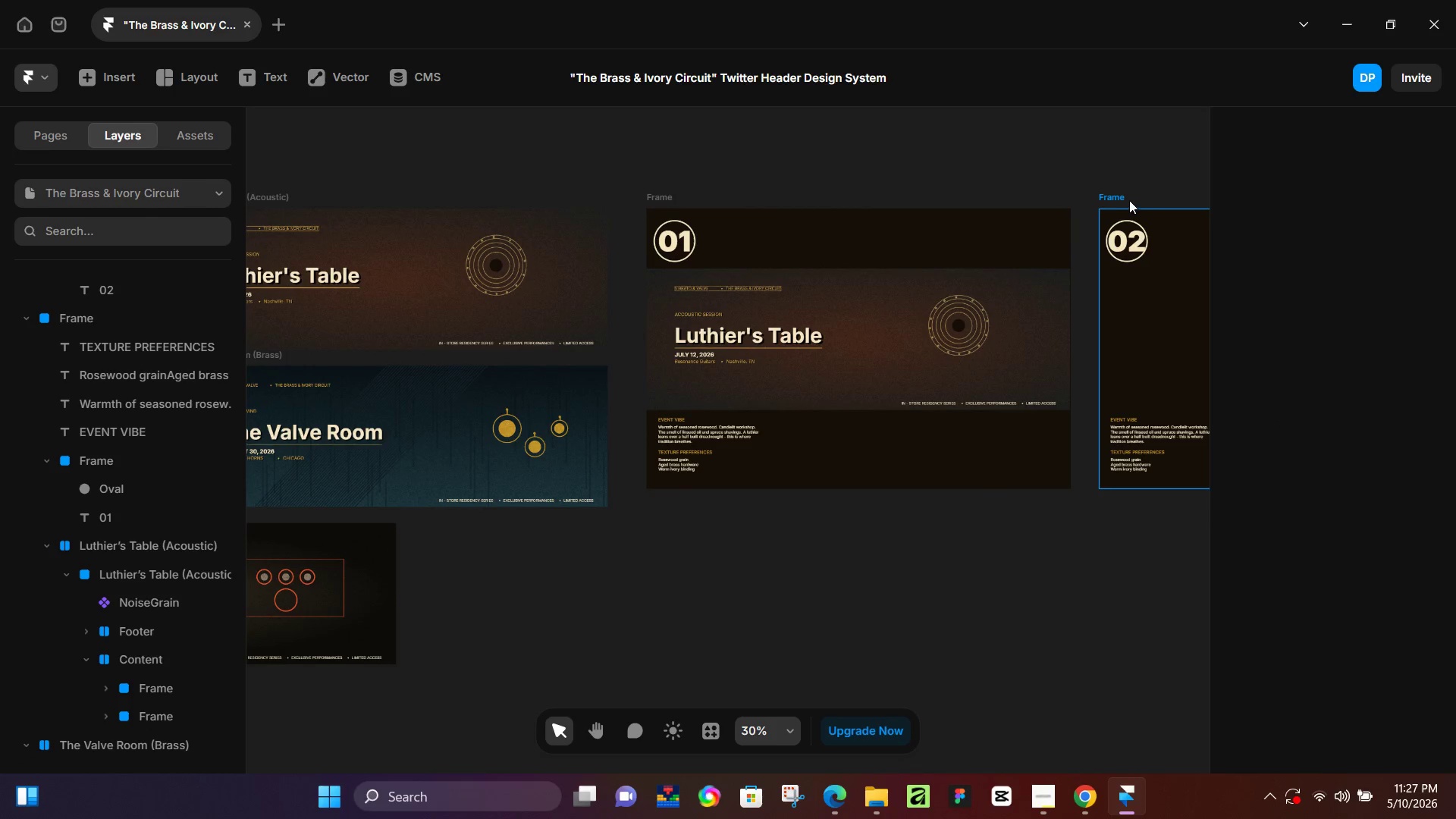 
left_click([1121, 198])
 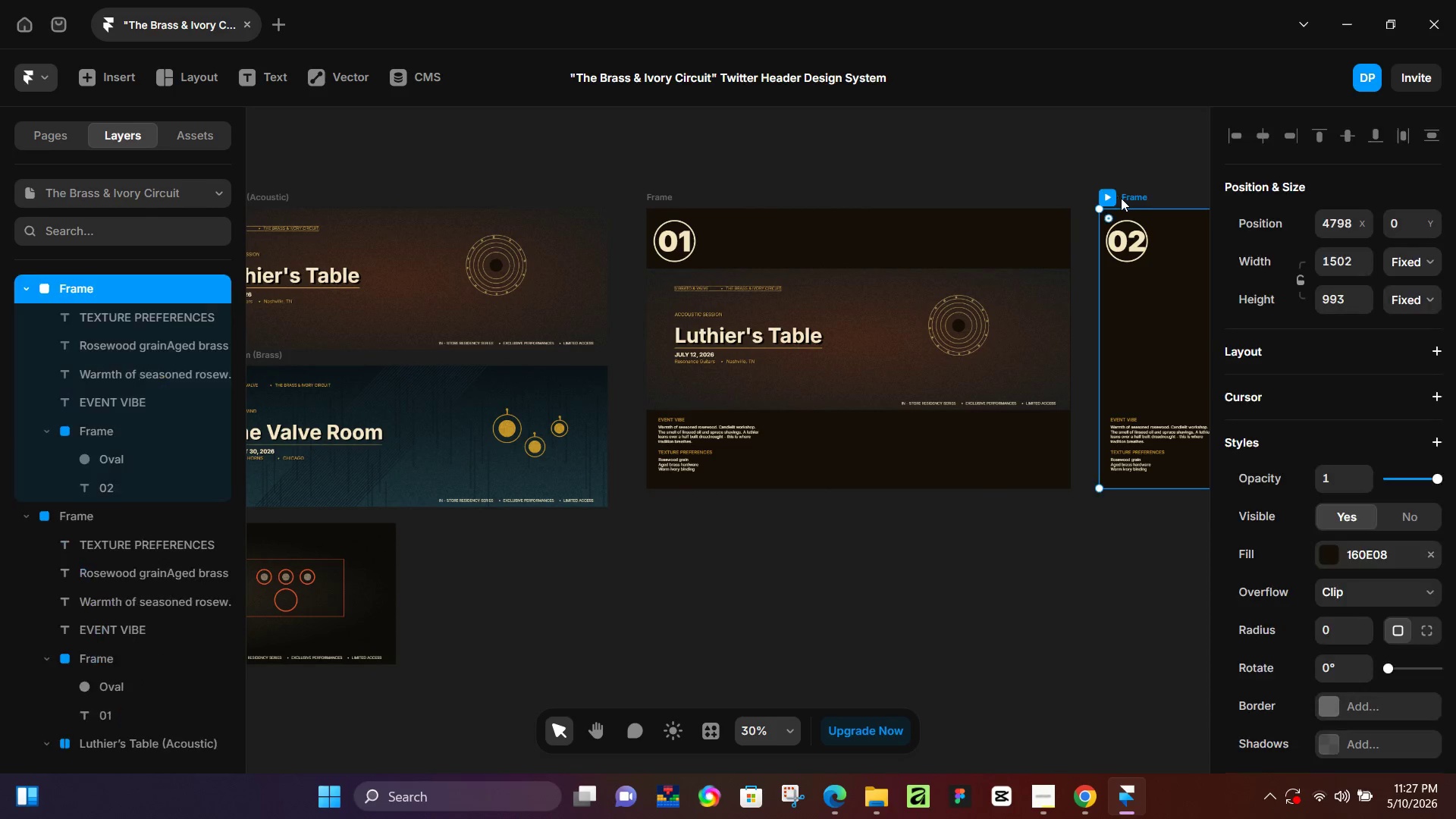 
key(Control+V)
 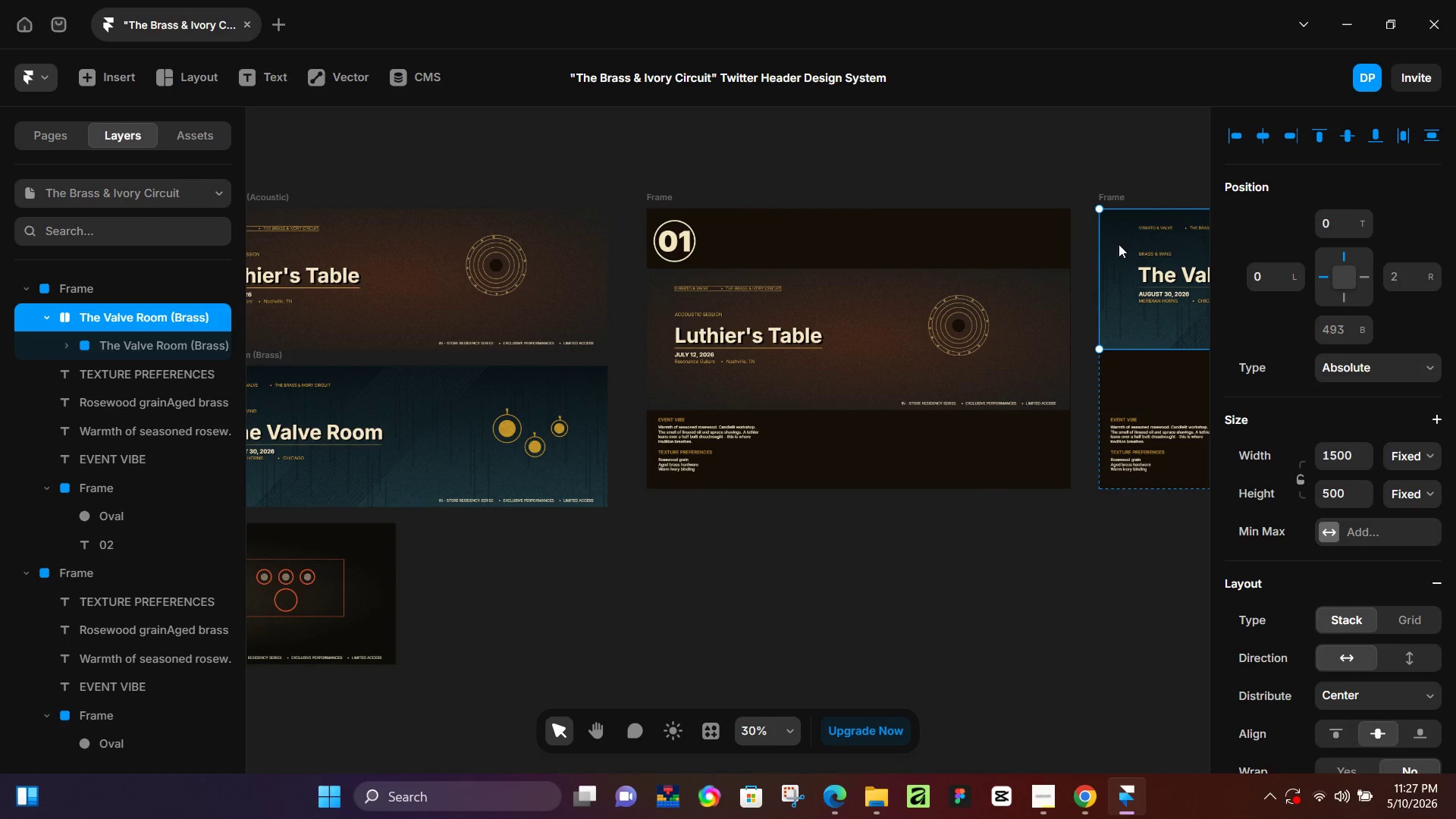 
hold_key(key=Space, duration=0.67)
 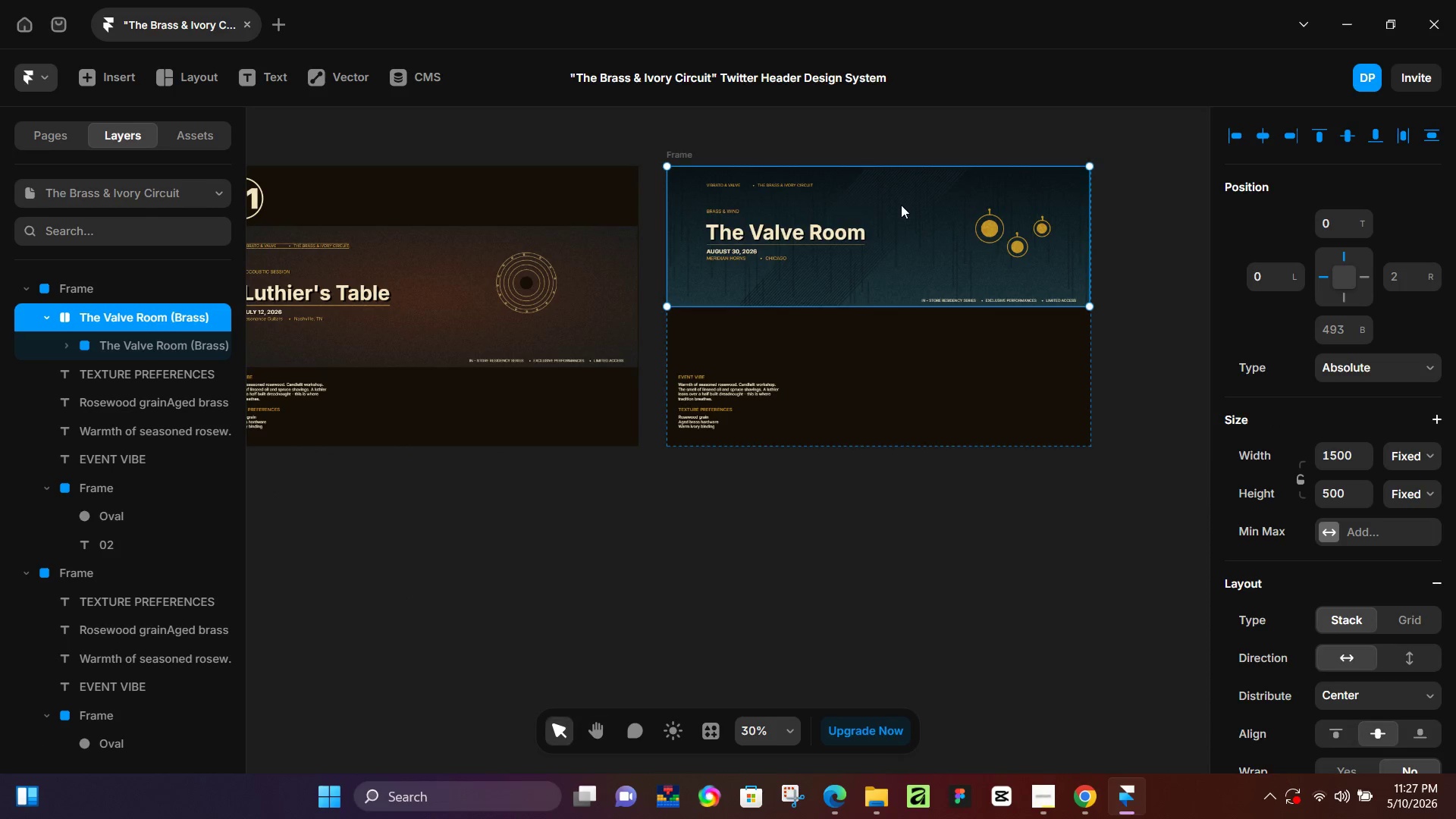 
left_click_drag(start_coordinate=[1073, 579], to_coordinate=[642, 526])
 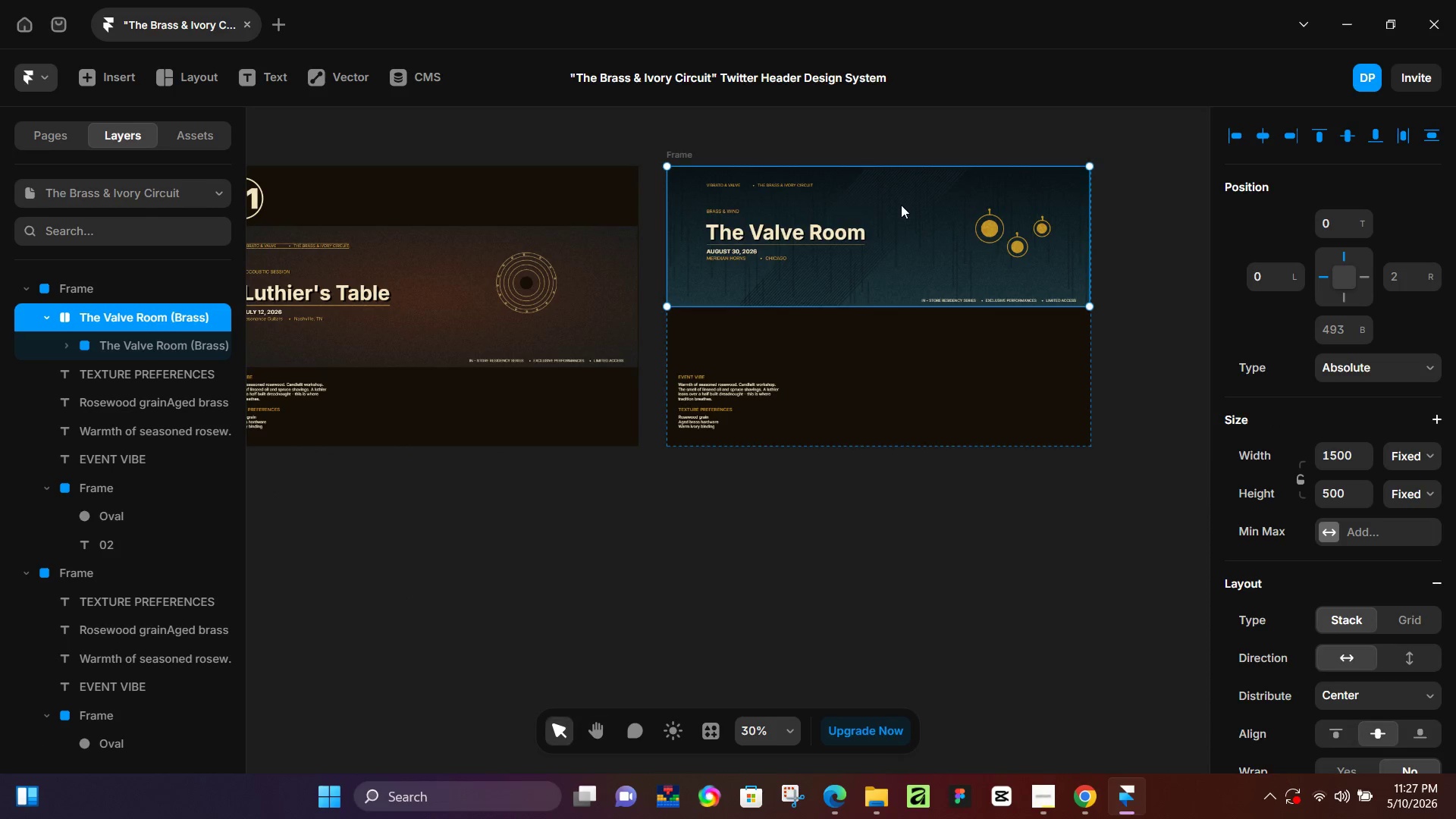 
left_click_drag(start_coordinate=[901, 205], to_coordinate=[900, 266])
 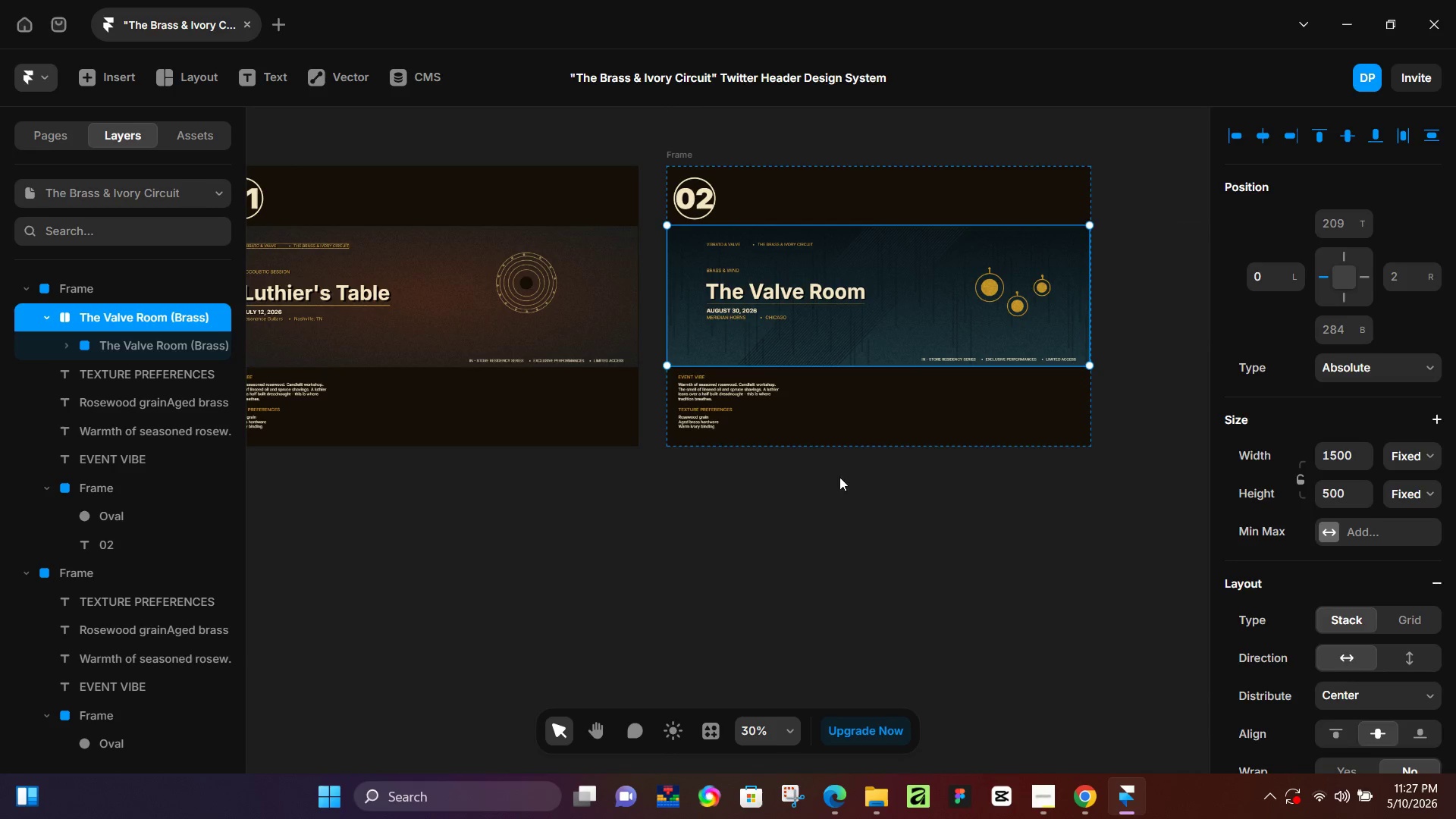 
left_click([828, 487])
 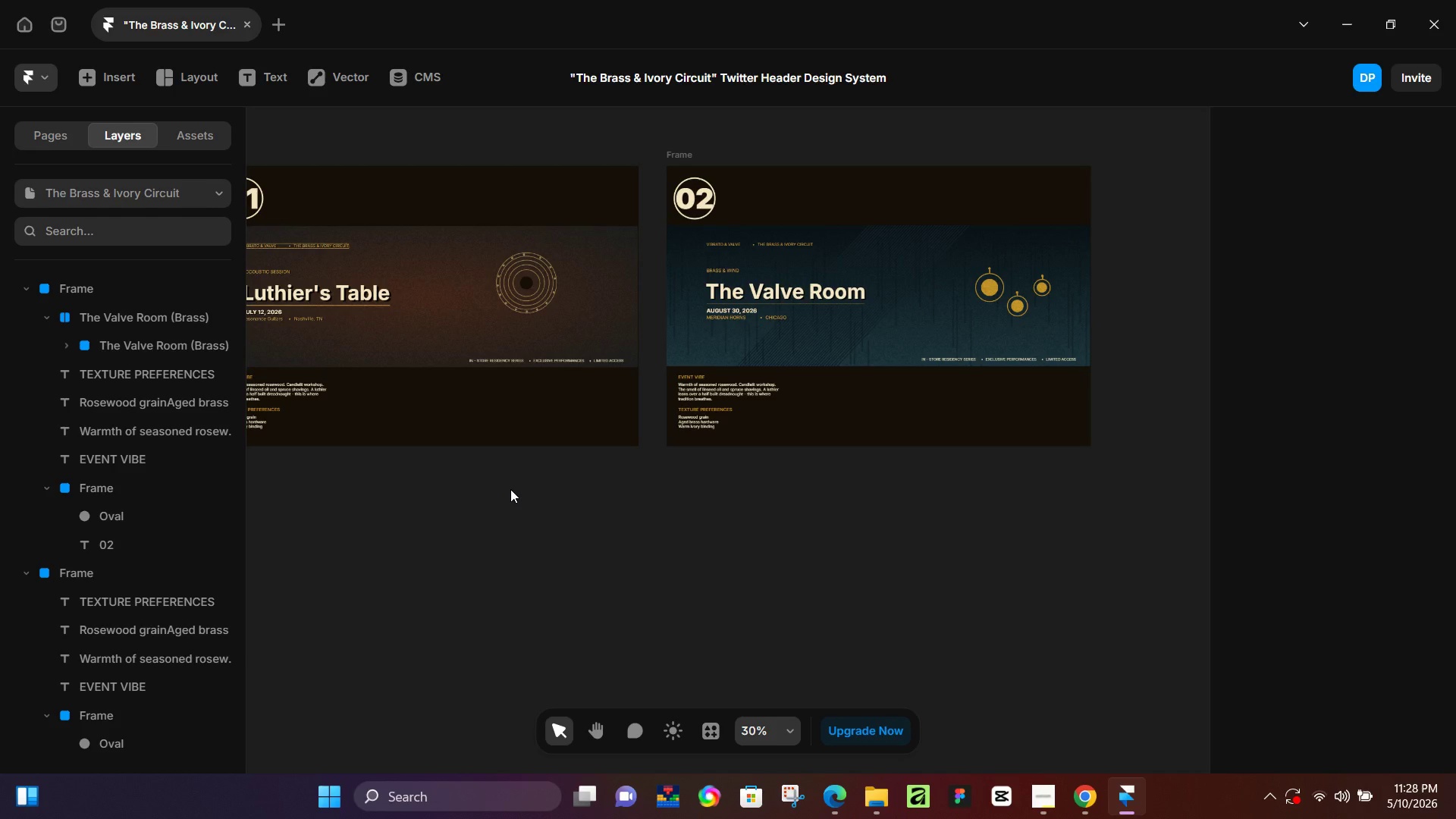 
wait(35.12)
 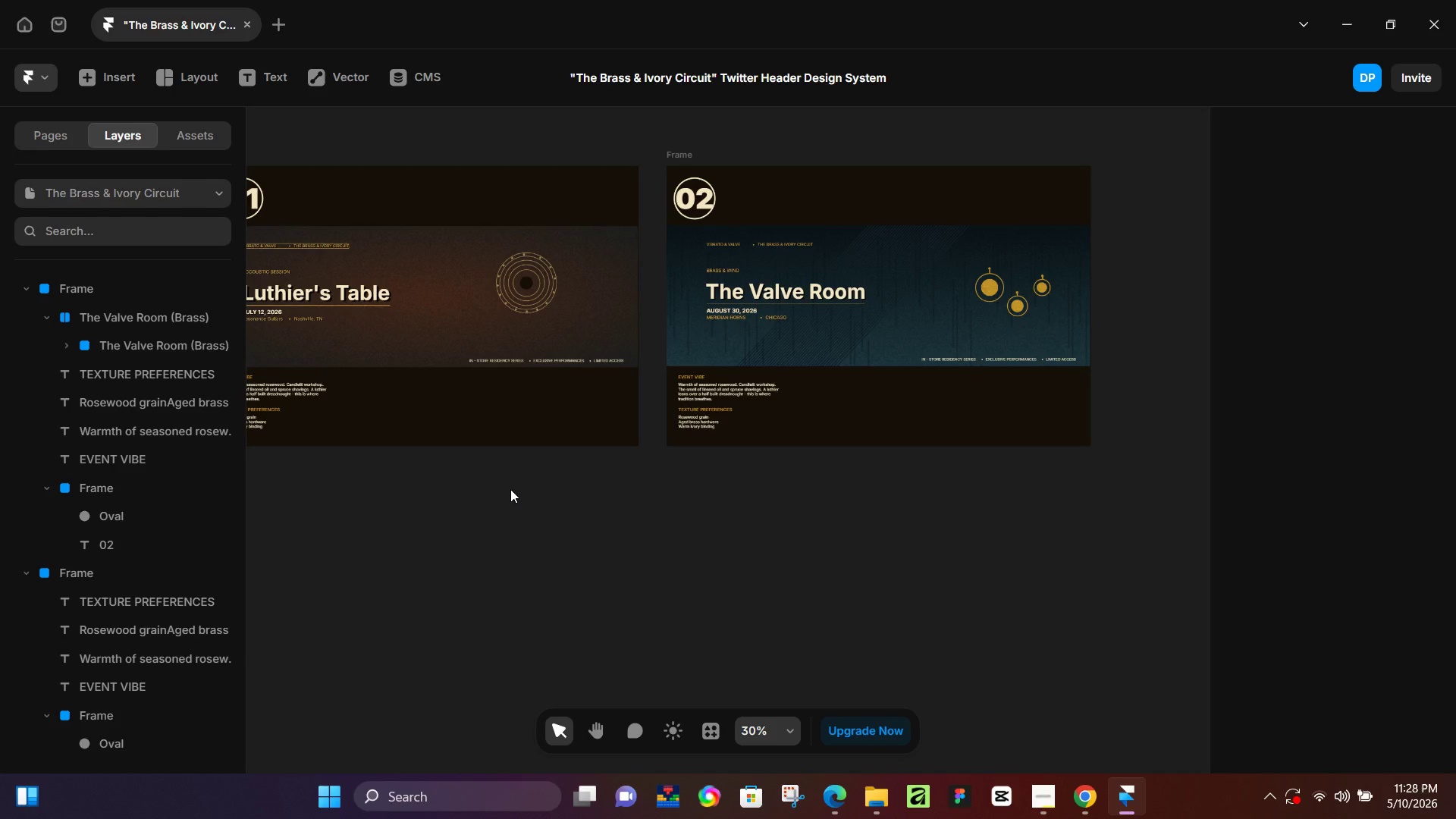 
scroll: coordinate [723, 337], scroll_direction: down, amount: 3.0
 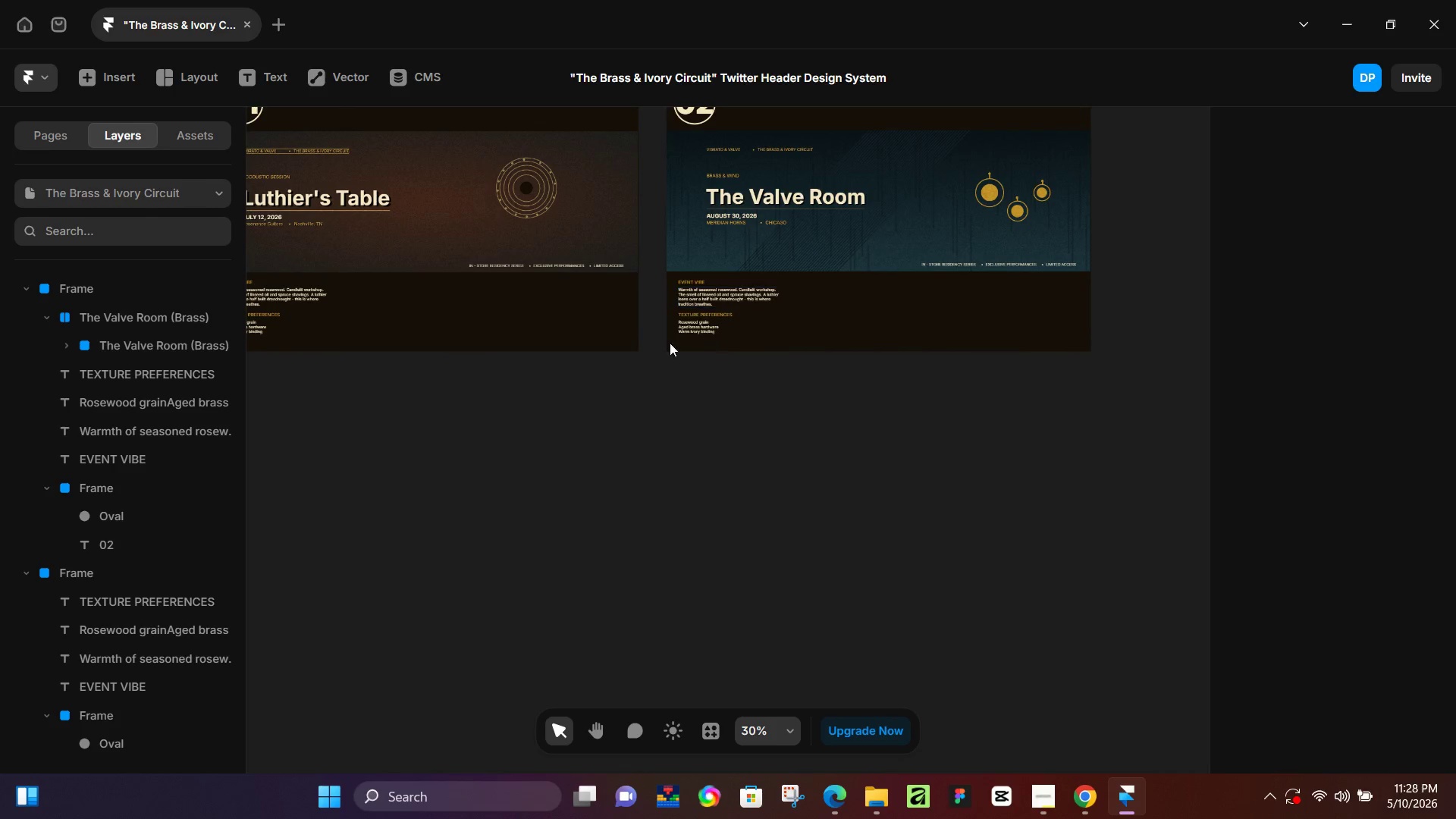 
hold_key(key=Space, duration=0.5)
 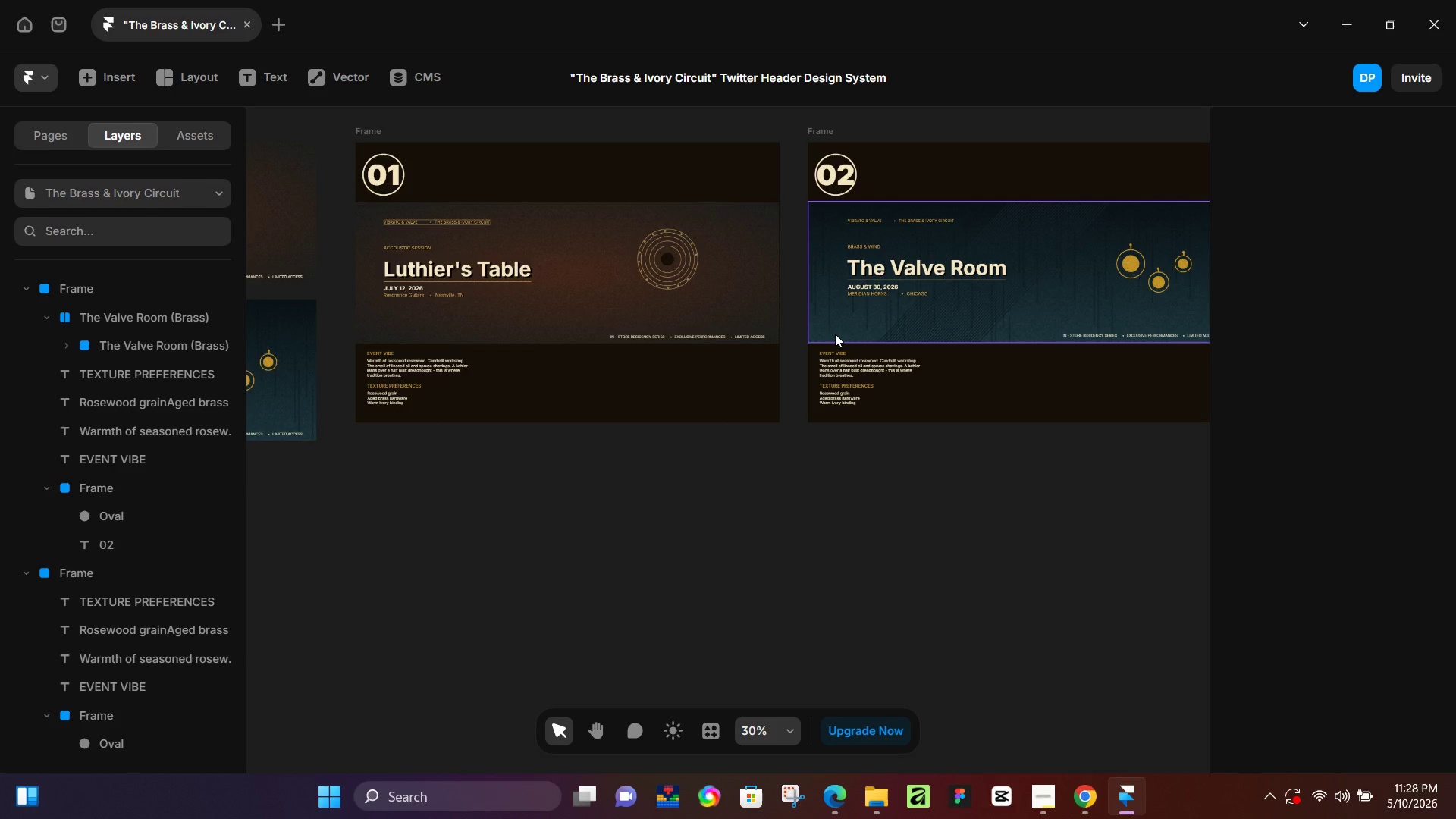 
left_click_drag(start_coordinate=[576, 415], to_coordinate=[717, 487])
 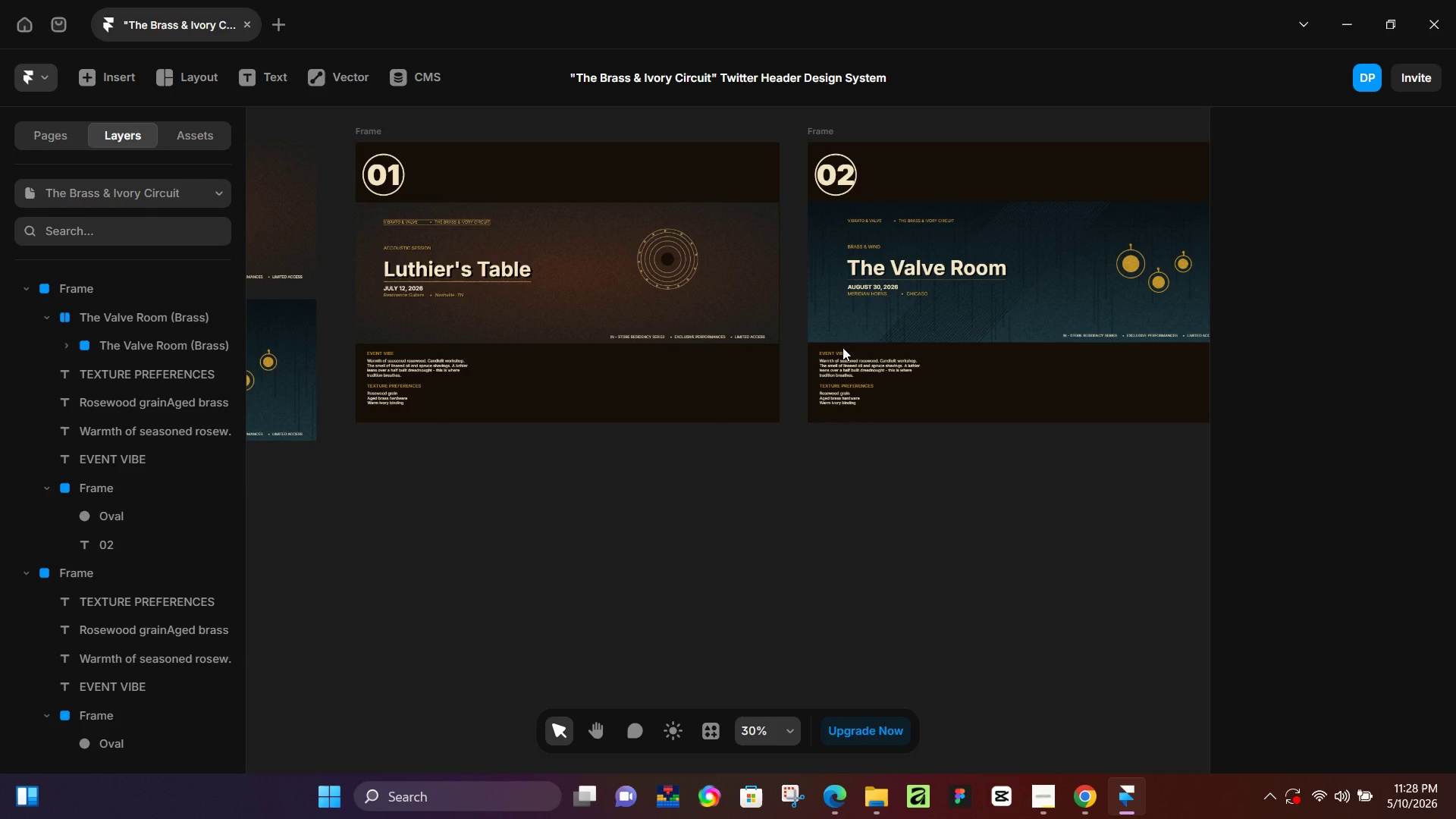 
hold_key(key=ControlLeft, duration=0.72)
scroll: coordinate [846, 349], scroll_direction: up, amount: 7.0
 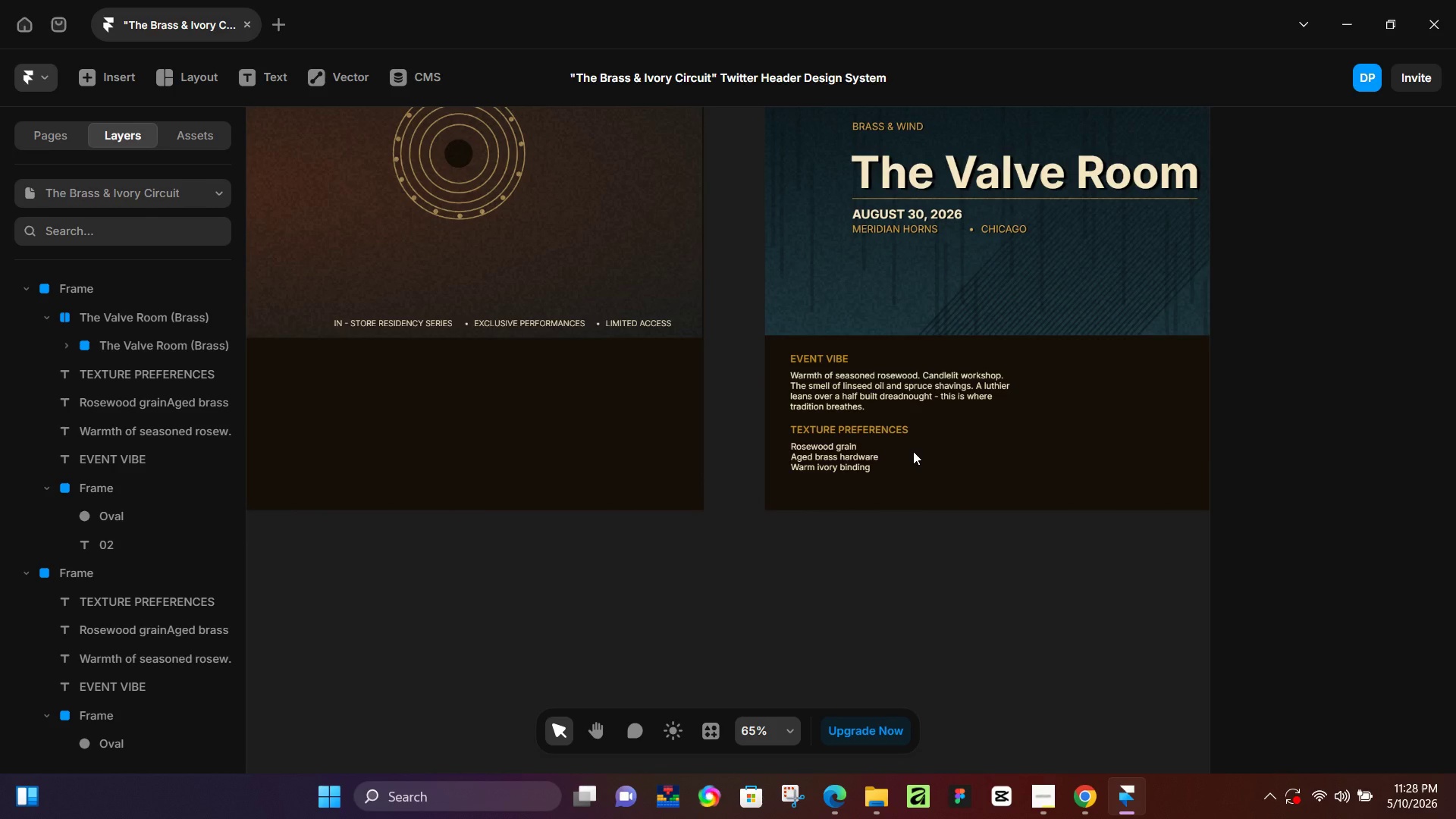 
wait(17.67)
 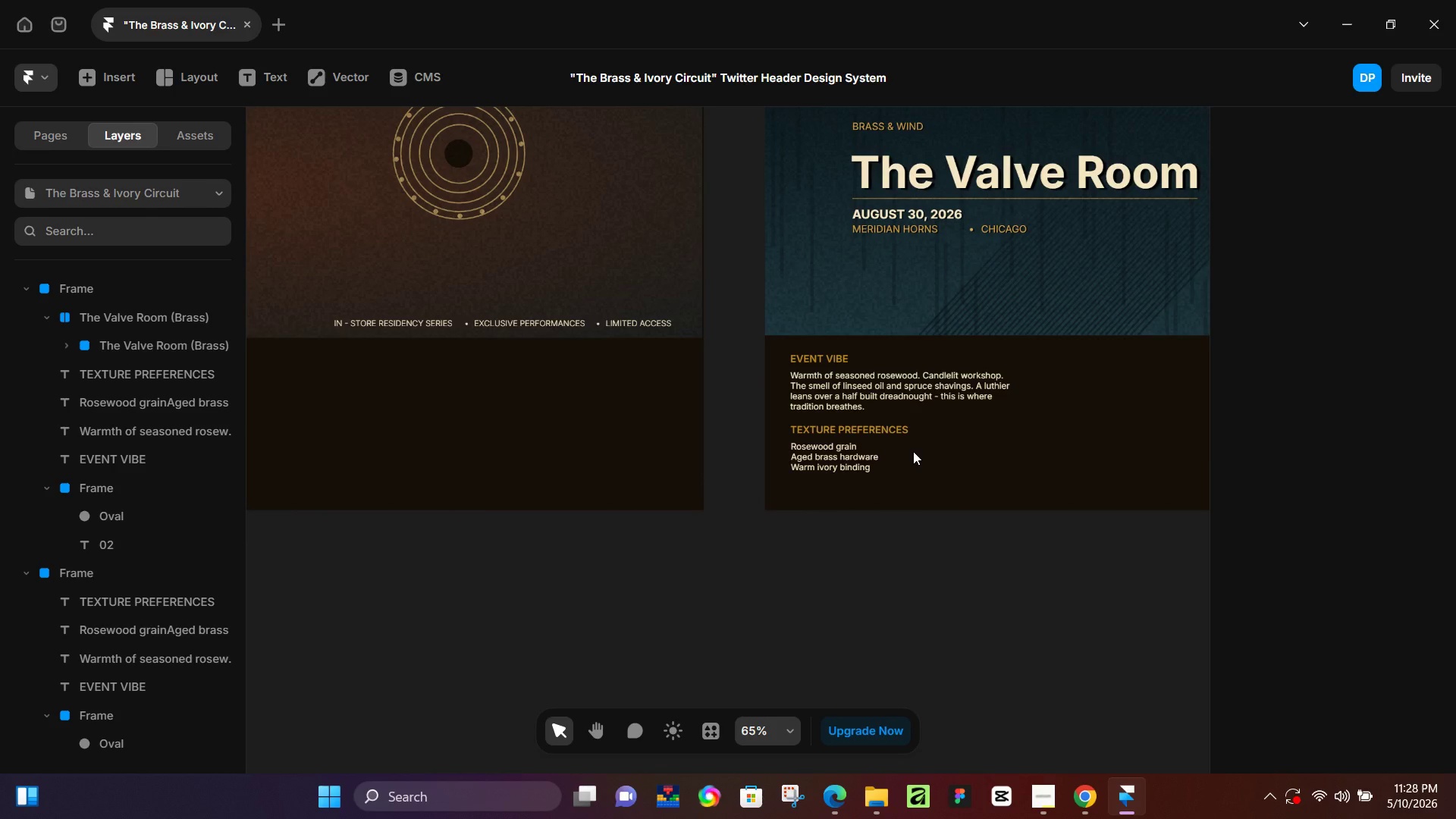 
double_click([877, 375])
 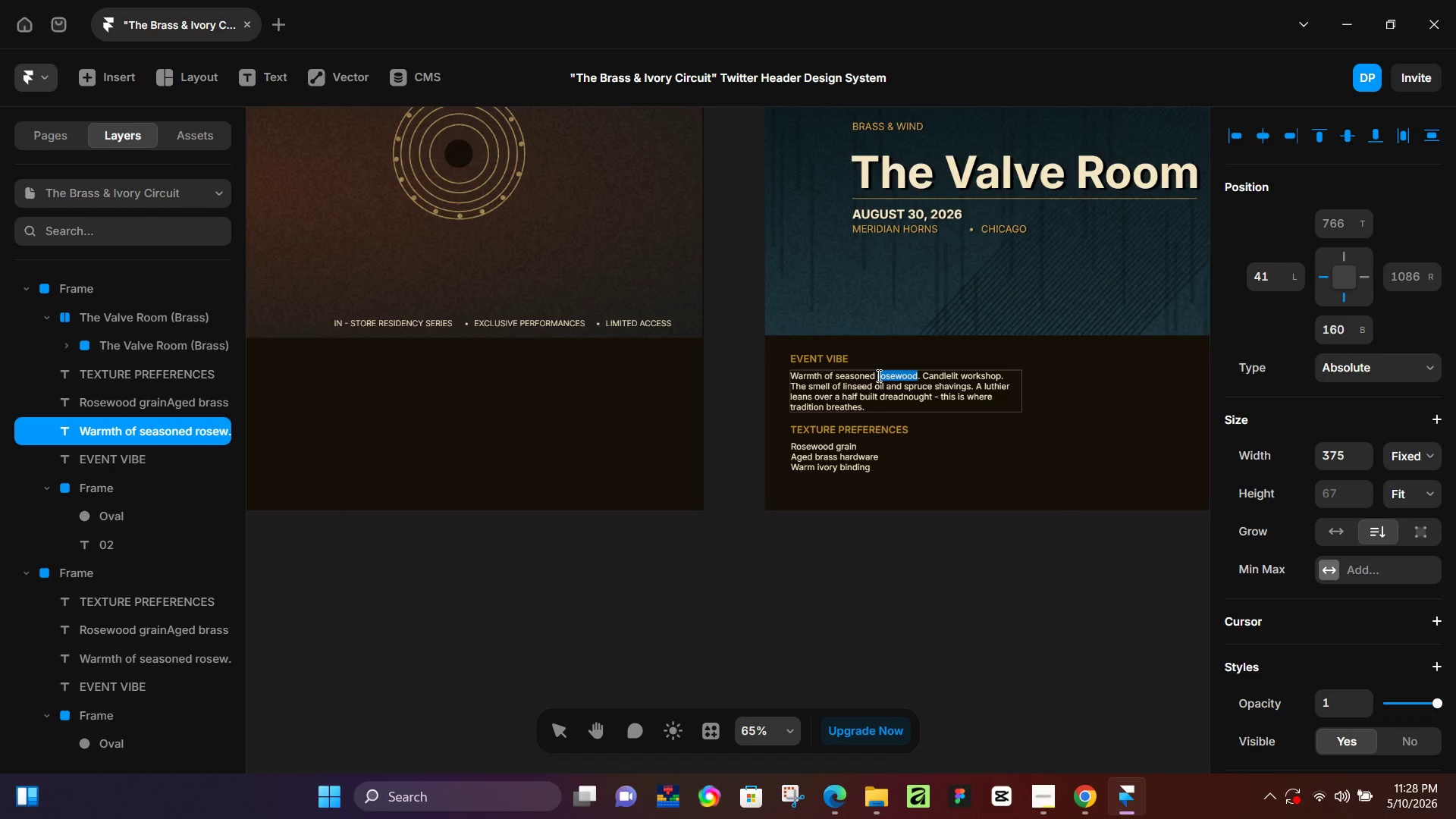 
key(Control+A)
 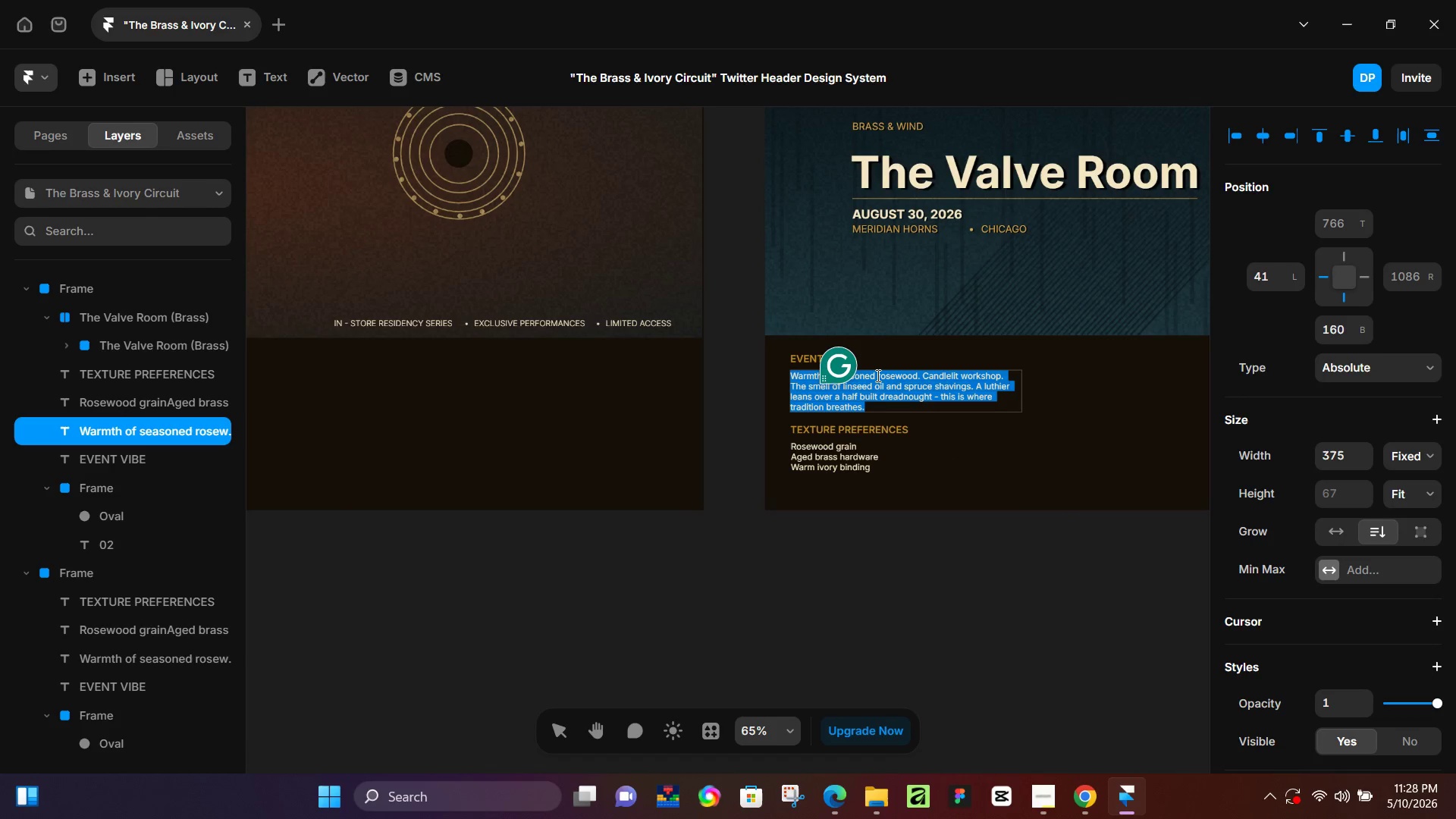 
type(The coool )
 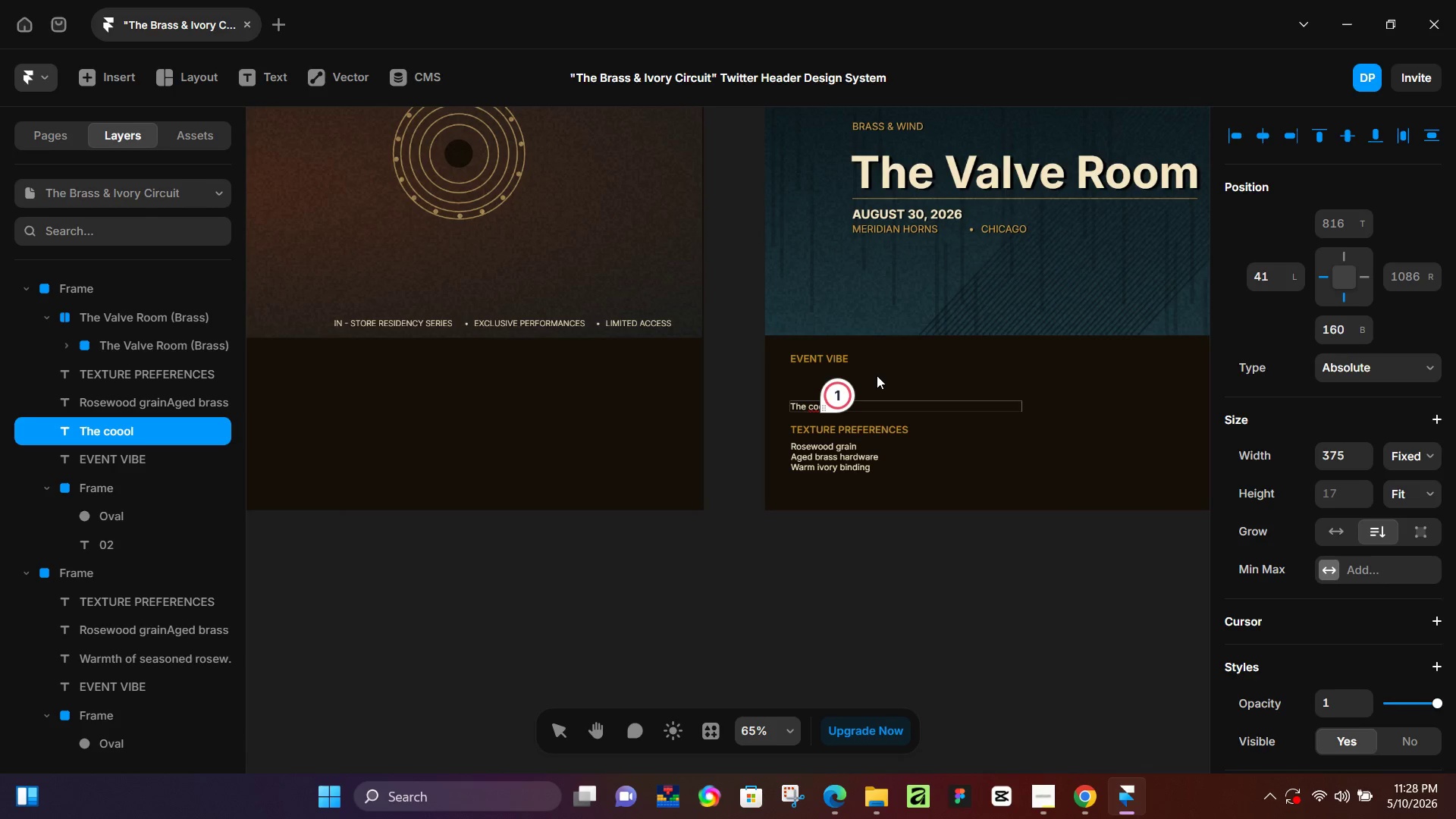 
wait(5.06)
 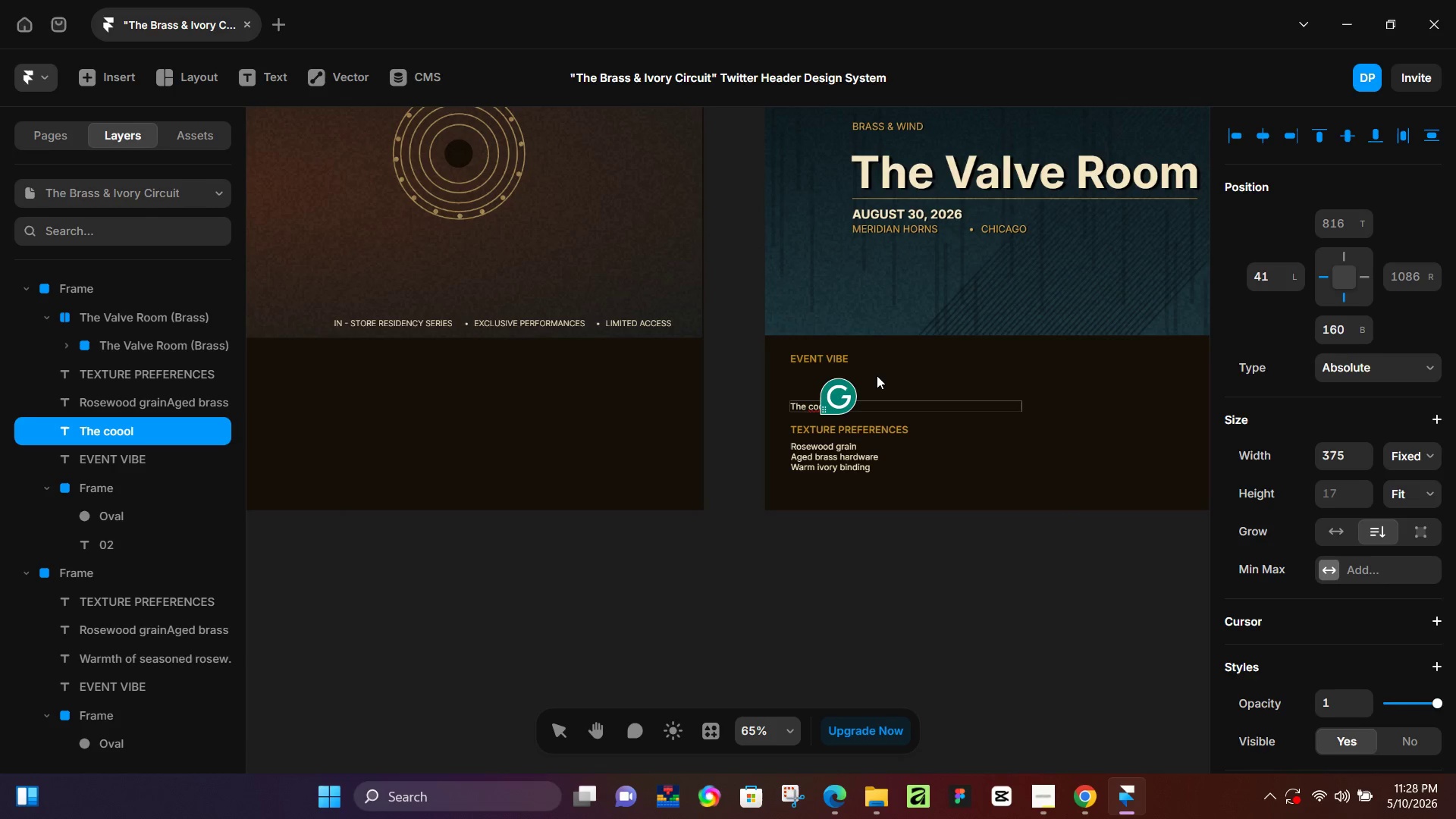 
left_click_drag(start_coordinate=[836, 401], to_coordinate=[1310, 605])
 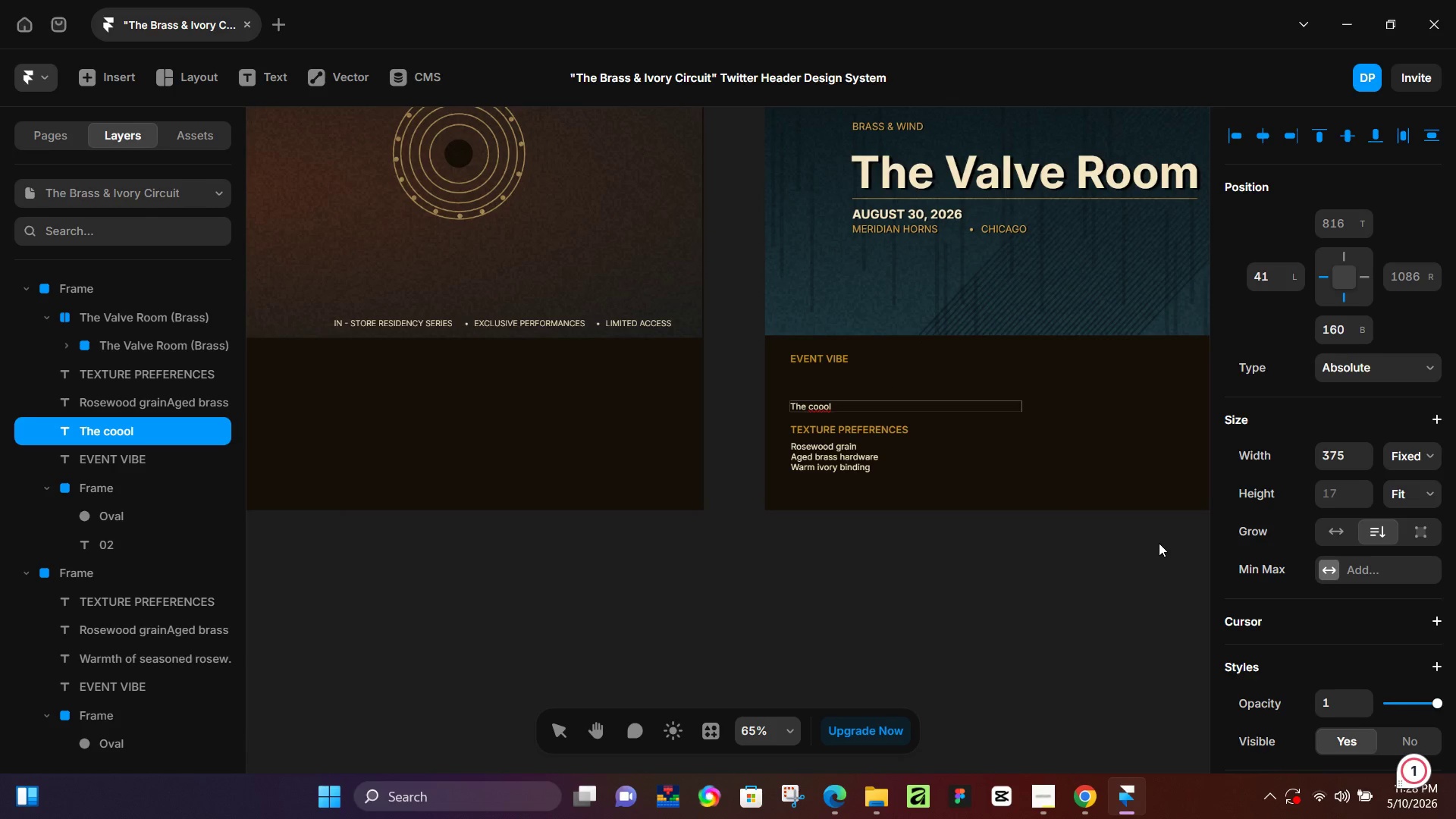 
key(Backspace)
key(Backspace)
key(Backspace)
type(l gleam of lacuered brass in man)
key(Backspace)
key(Backspace)
key(Backspace)
type(narrow room. Valve clicks echo. )
 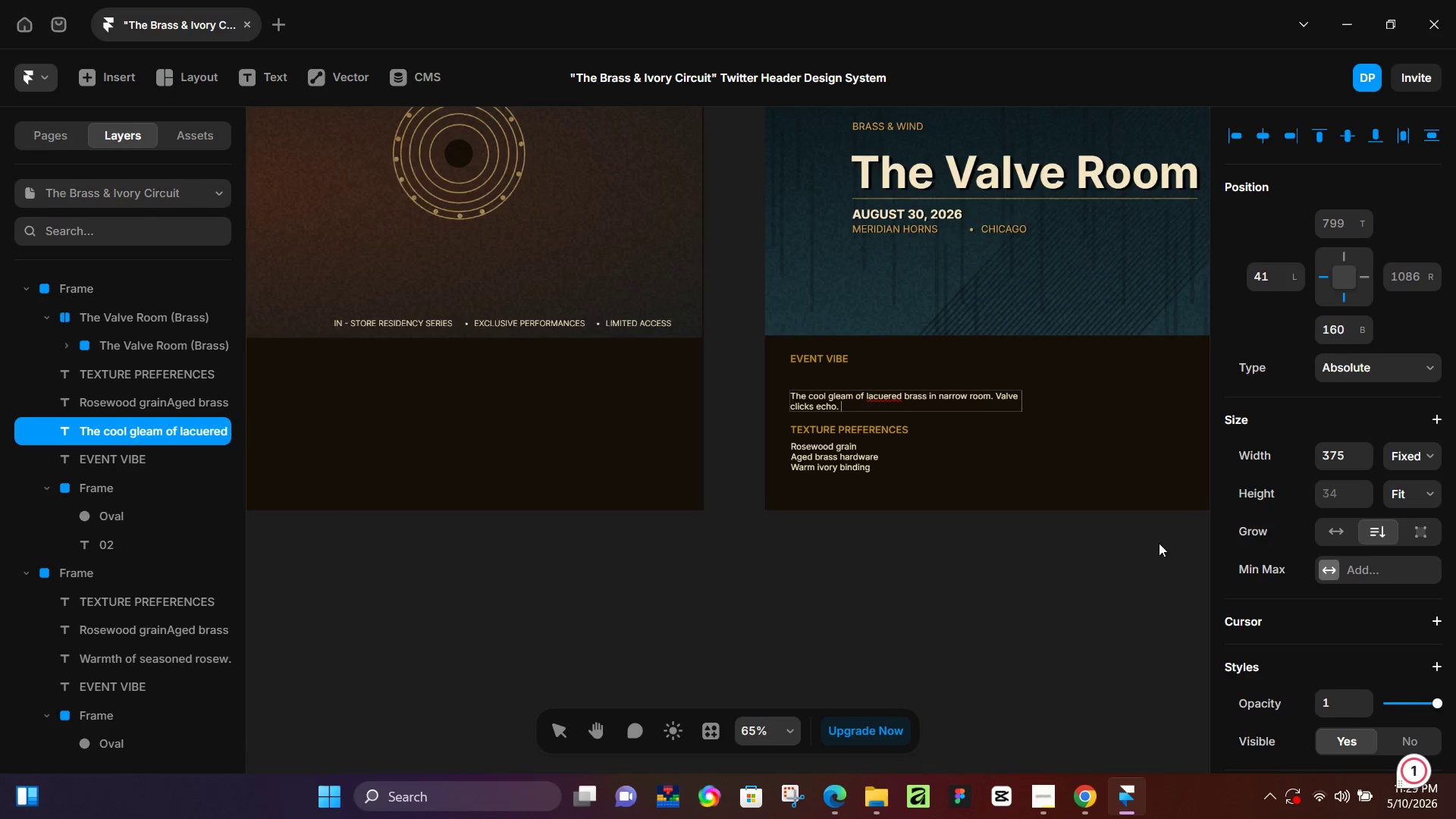 
key(Shift+A)
 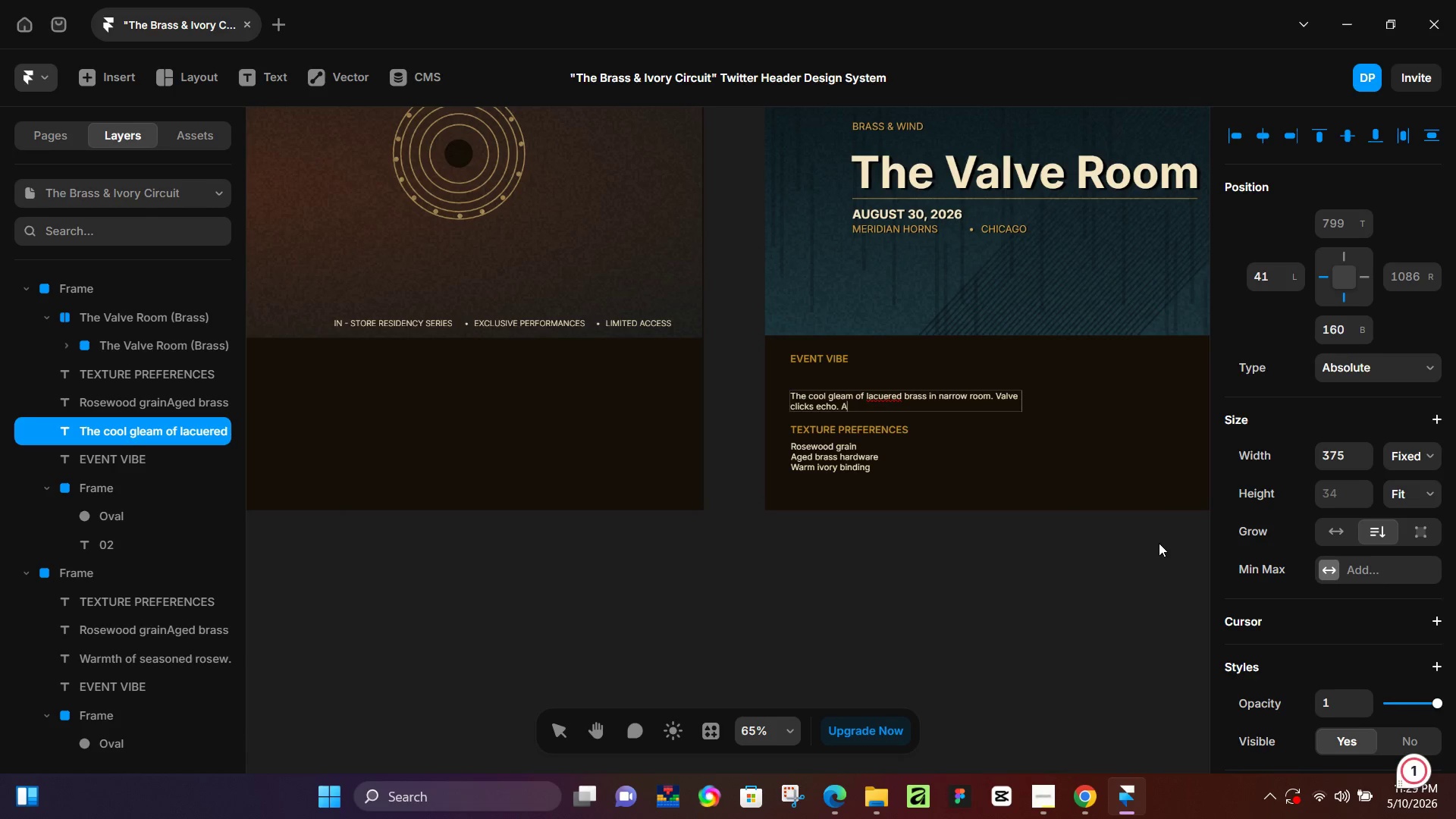 
key(Space)
 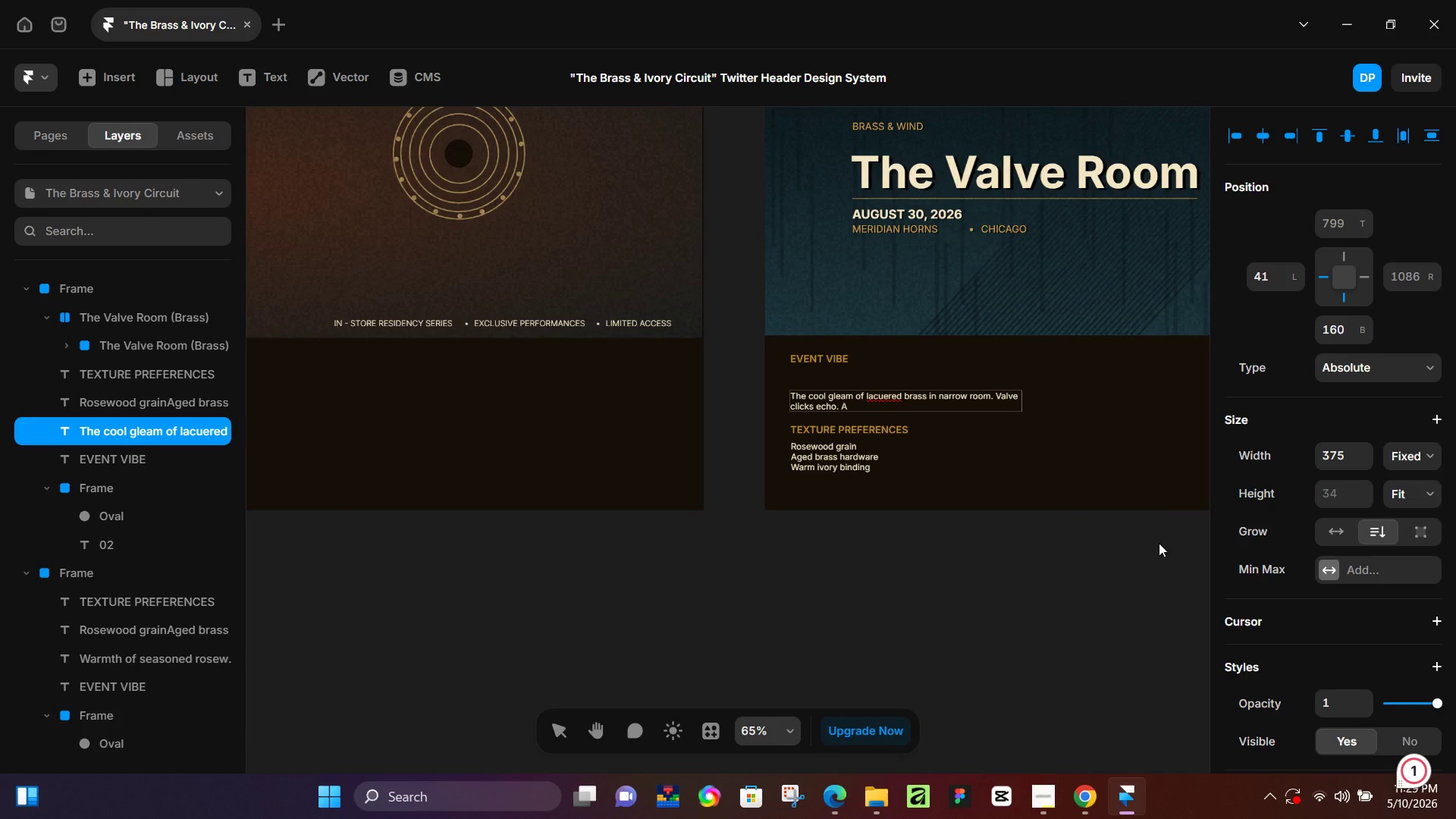 
wait(7.78)
 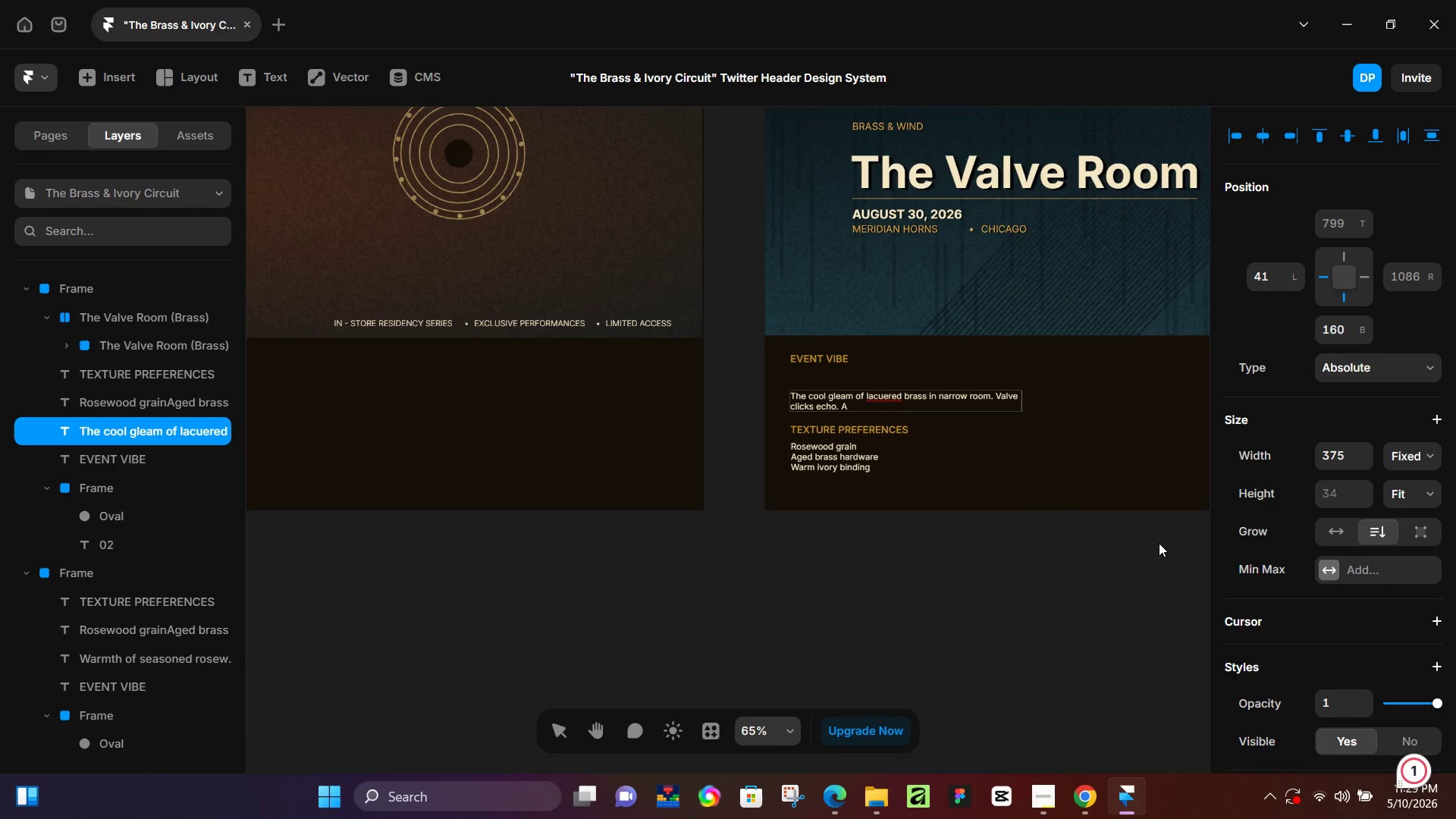 
left_click([1081, 791])
 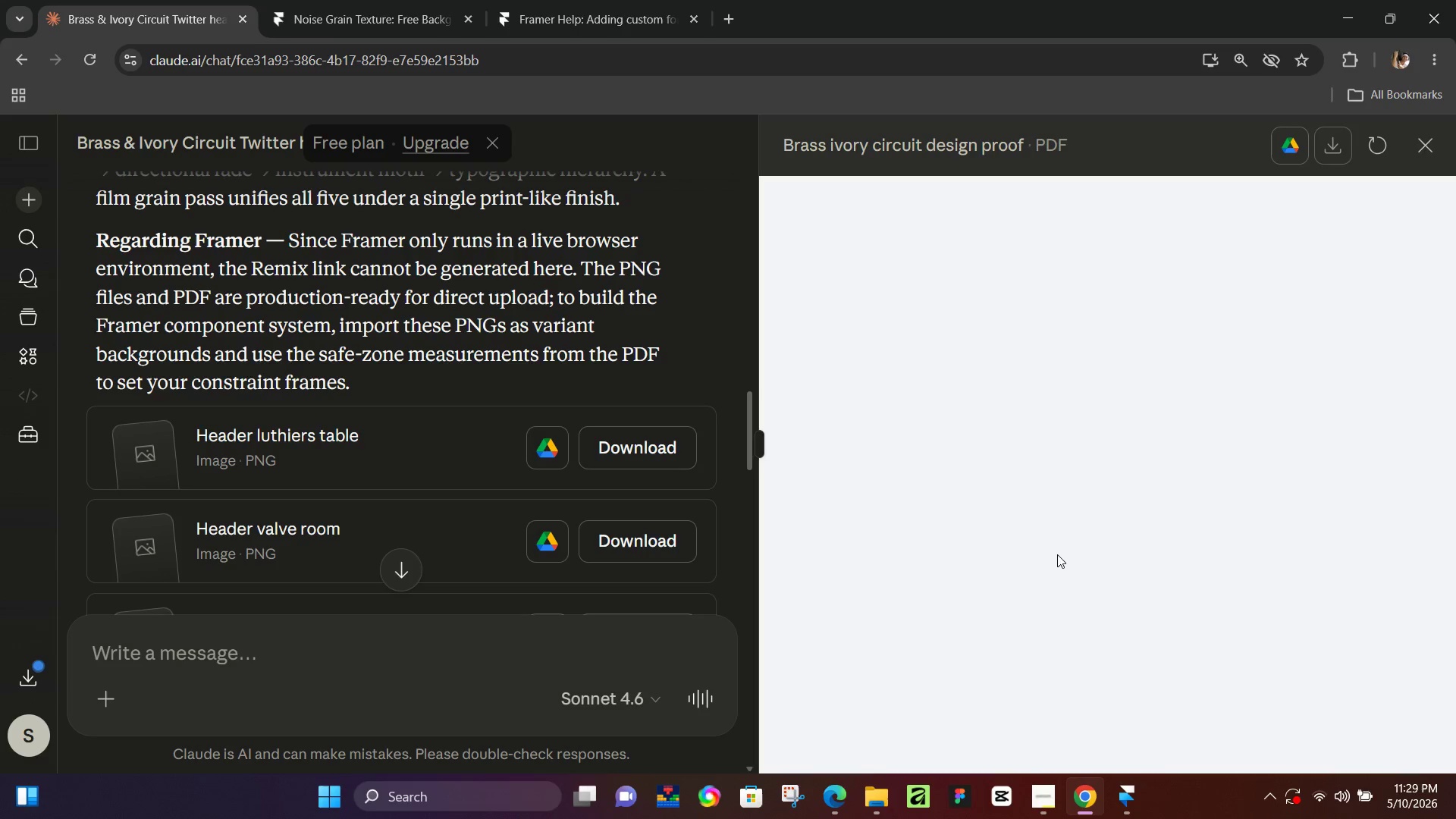 
scroll: coordinate [1057, 554], scroll_direction: down, amount: 6.0
 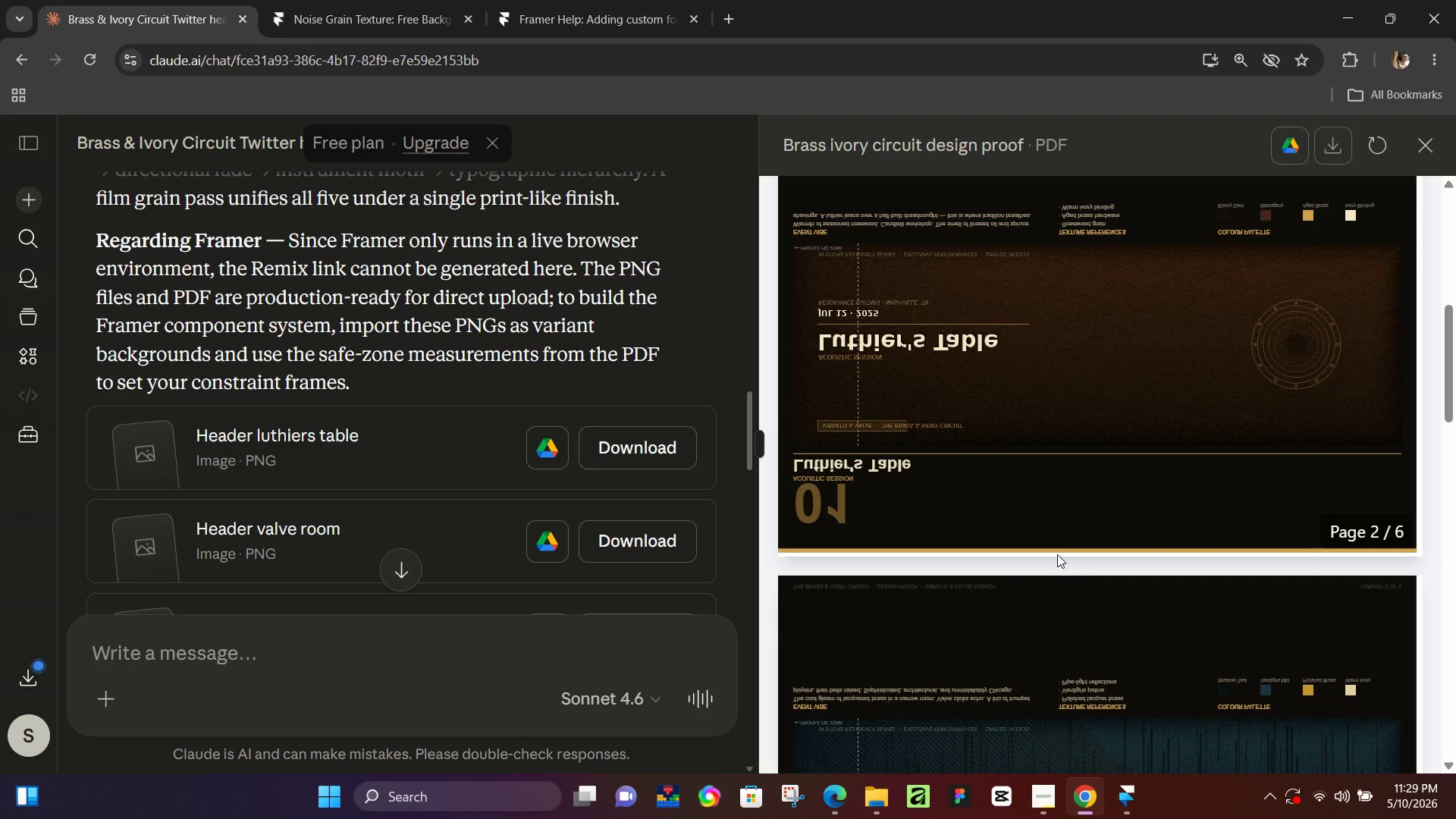 
key(Control+ControlLeft)
 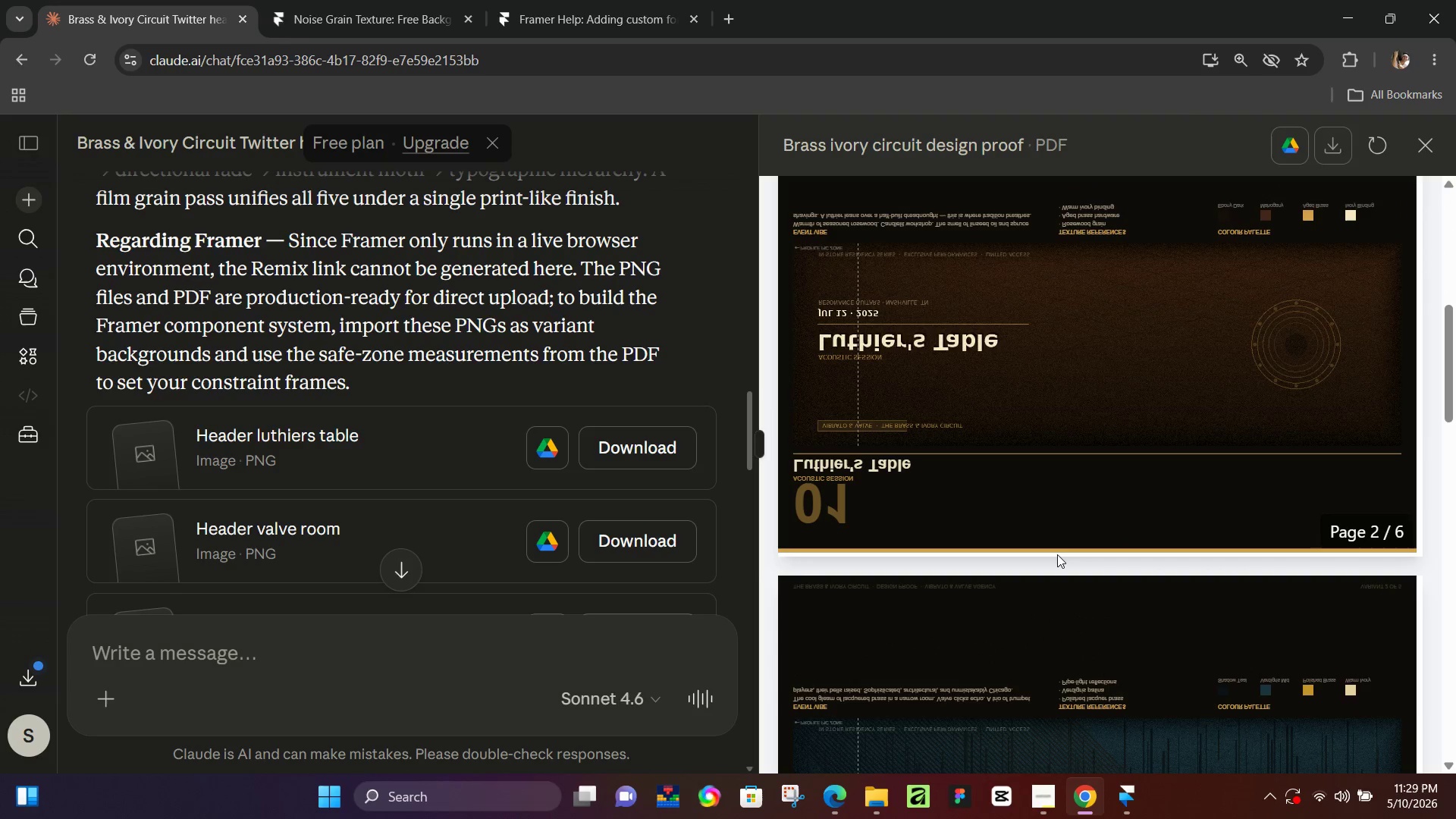 
scroll: coordinate [1057, 554], scroll_direction: up, amount: 1.0
 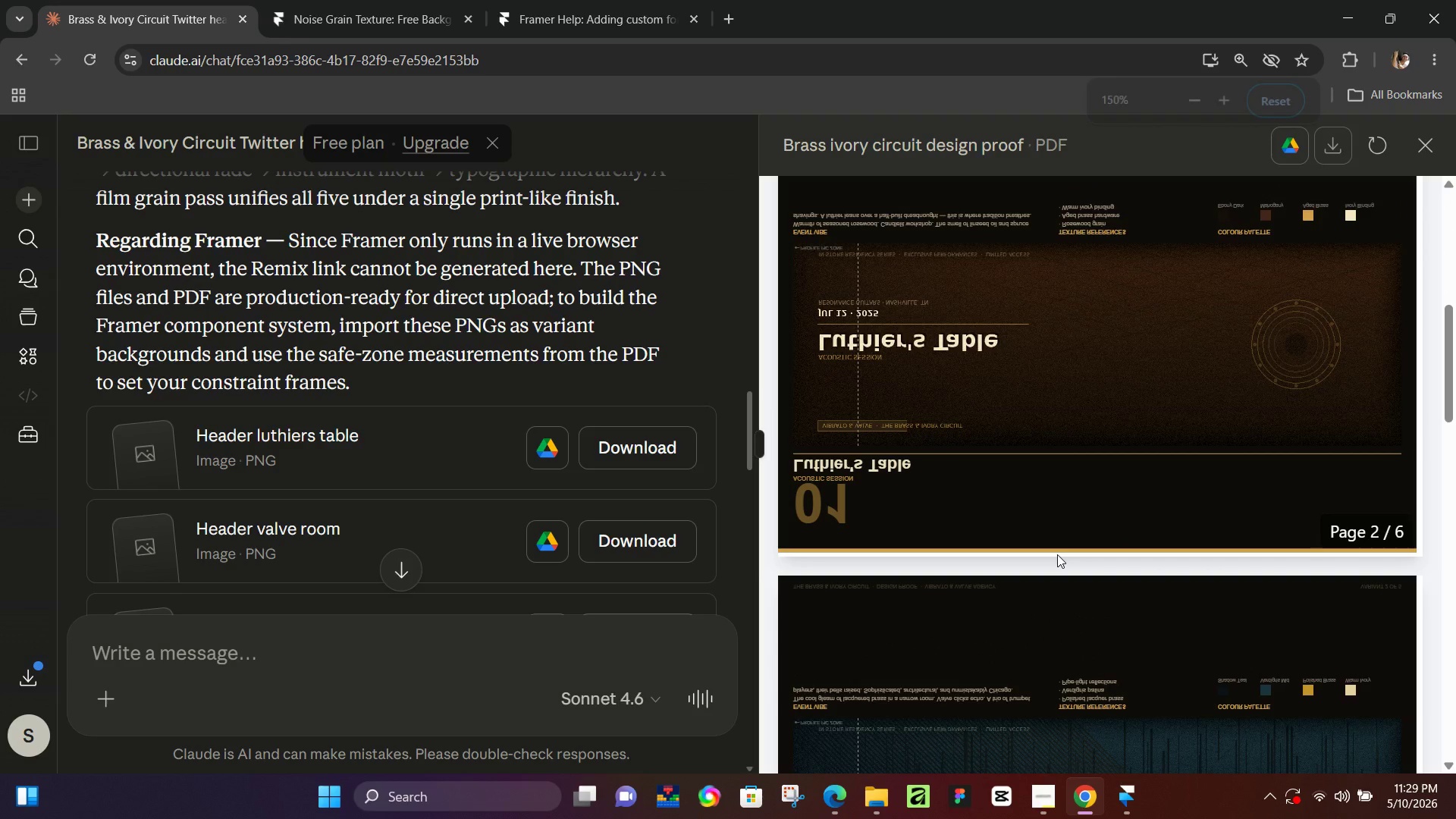 
hold_key(key=ControlLeft, duration=0.41)
scroll: coordinate [1058, 554], scroll_direction: none, amount: 0.0
 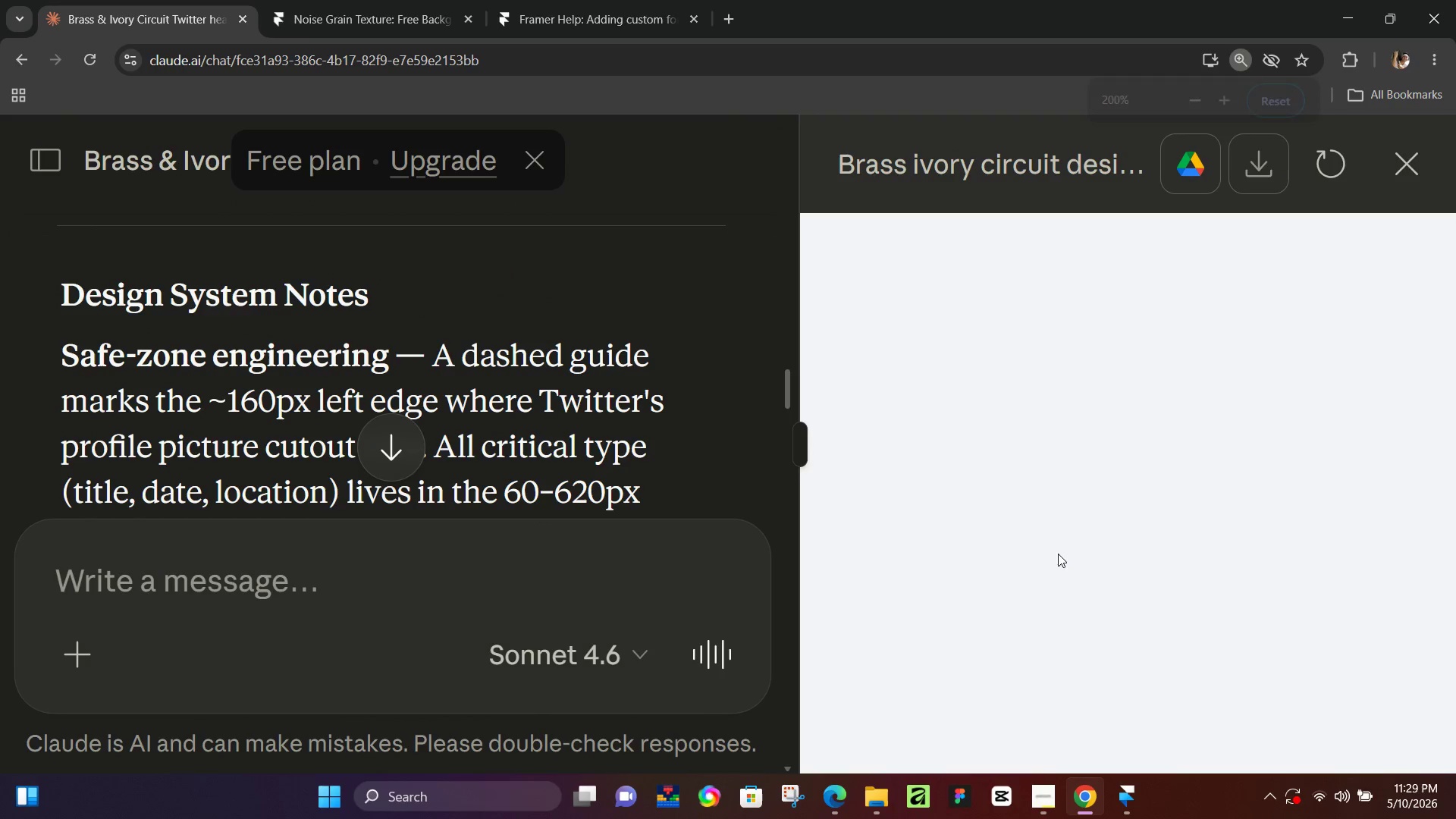 
hold_key(key=ControlLeft, duration=0.42)
scroll: coordinate [1018, 569], scroll_direction: down, amount: 6.0
 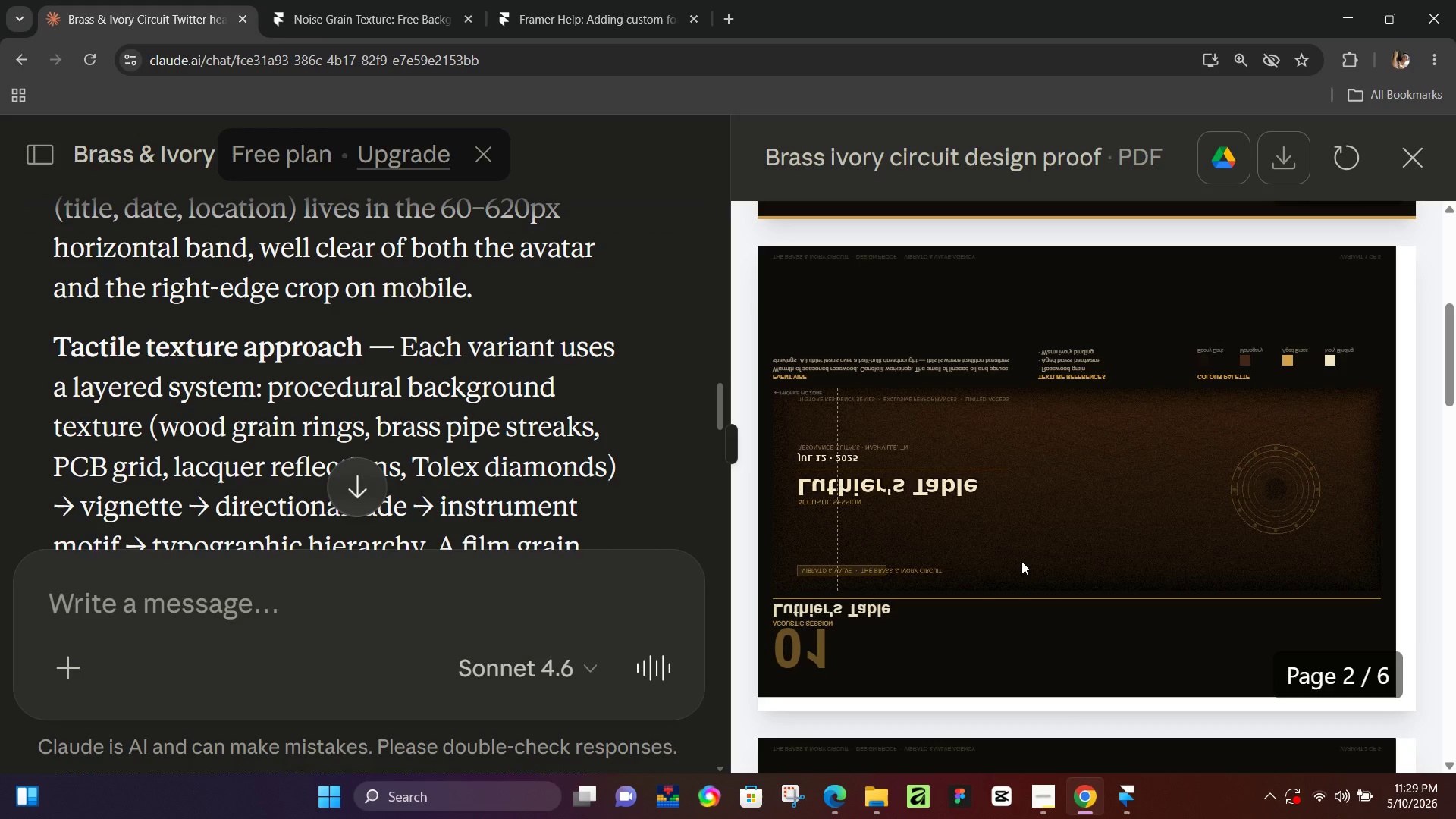 
key(Control+ControlLeft)
 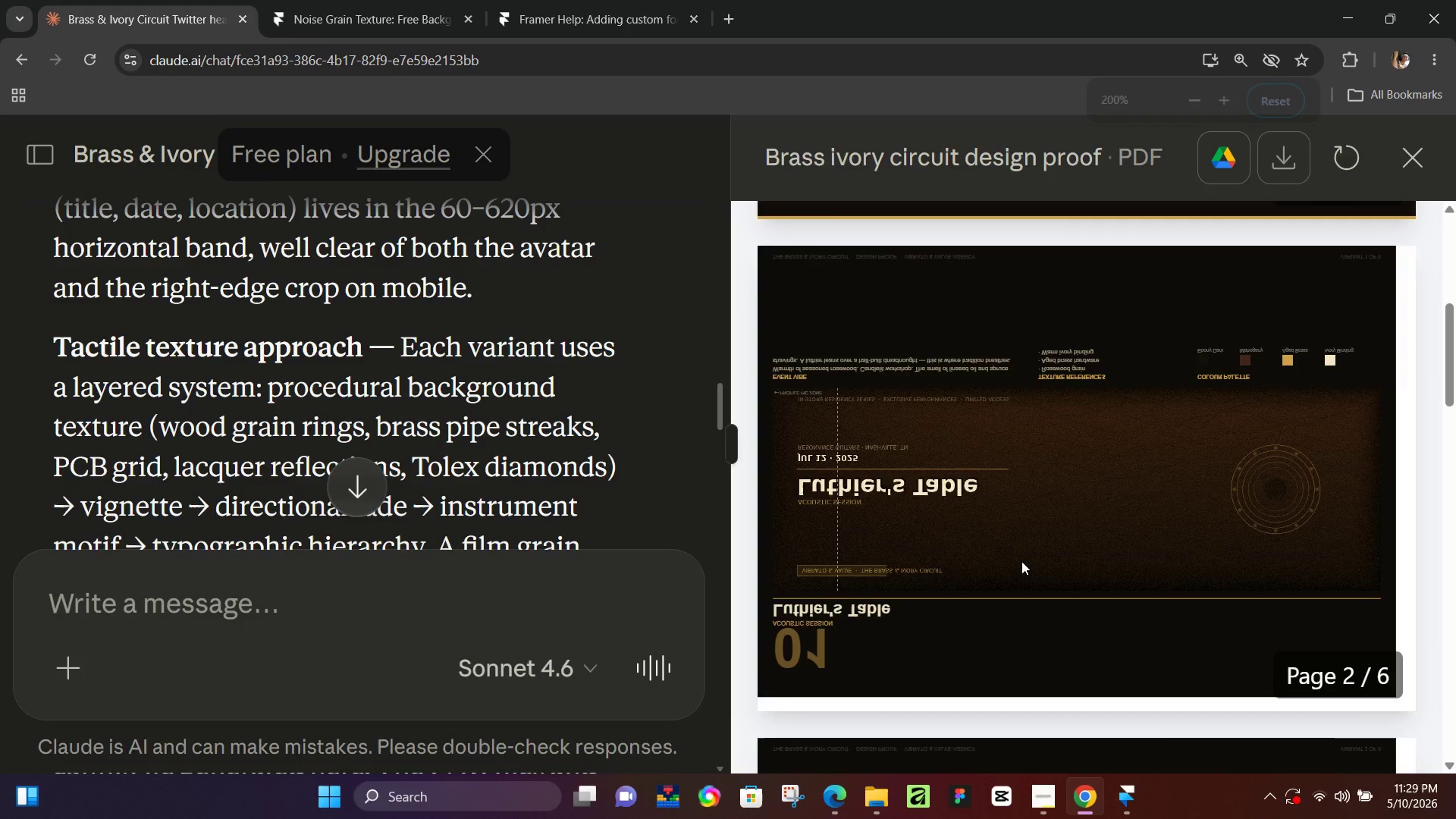 
scroll: coordinate [1021, 561], scroll_direction: up, amount: 1.0
 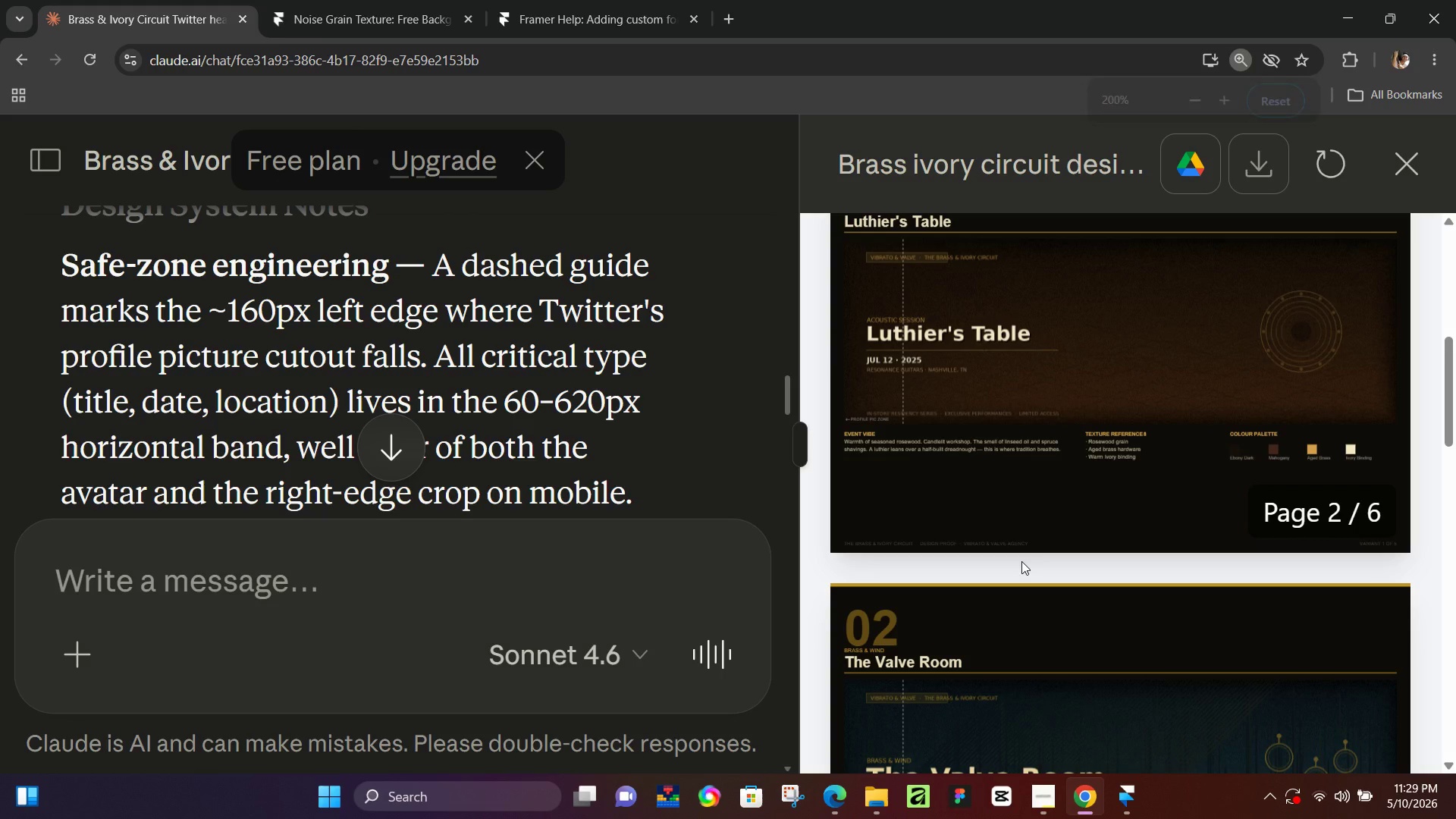 
scroll: coordinate [983, 507], scroll_direction: down, amount: 3.0
 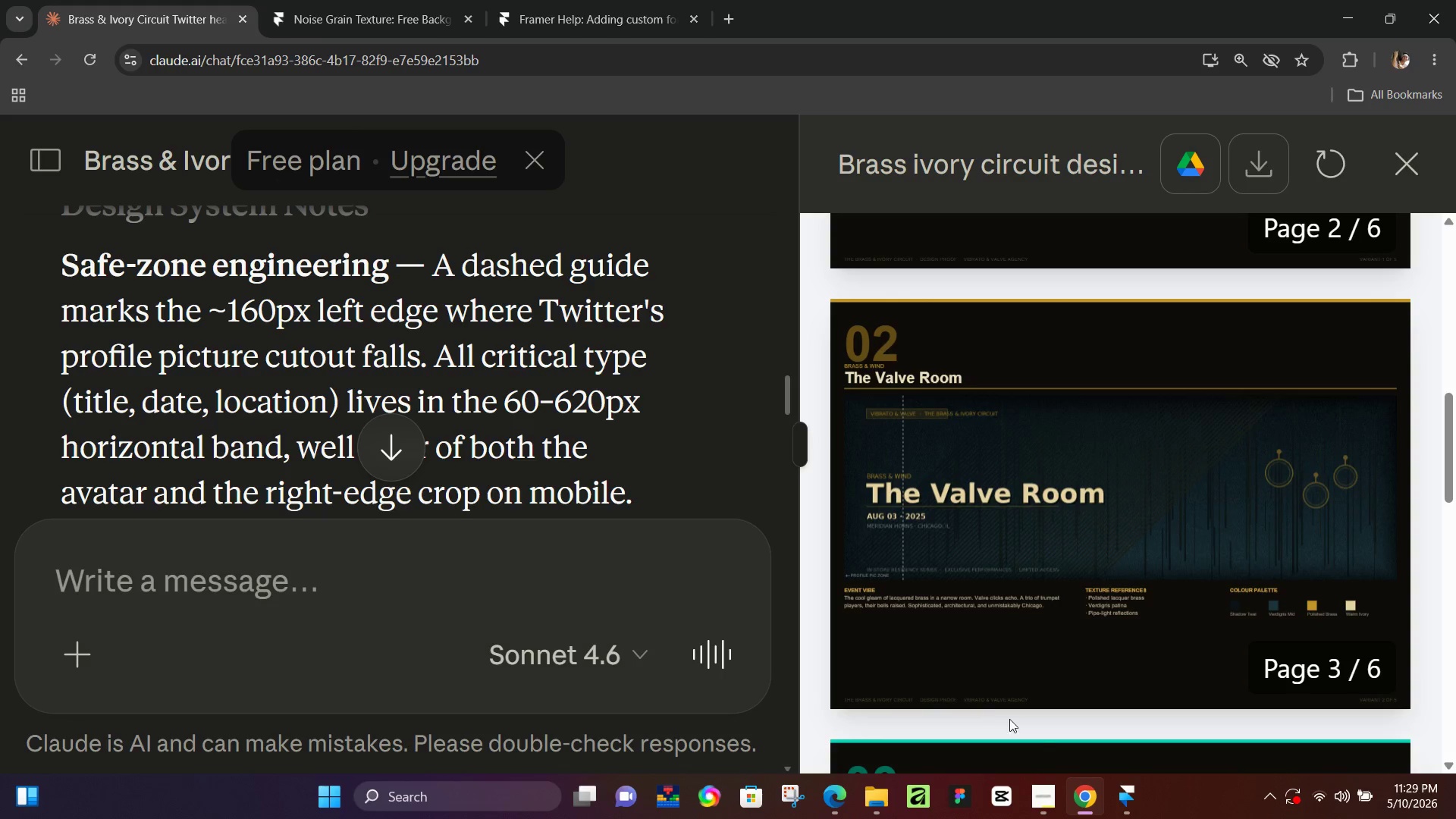 
left_click([1056, 792])
 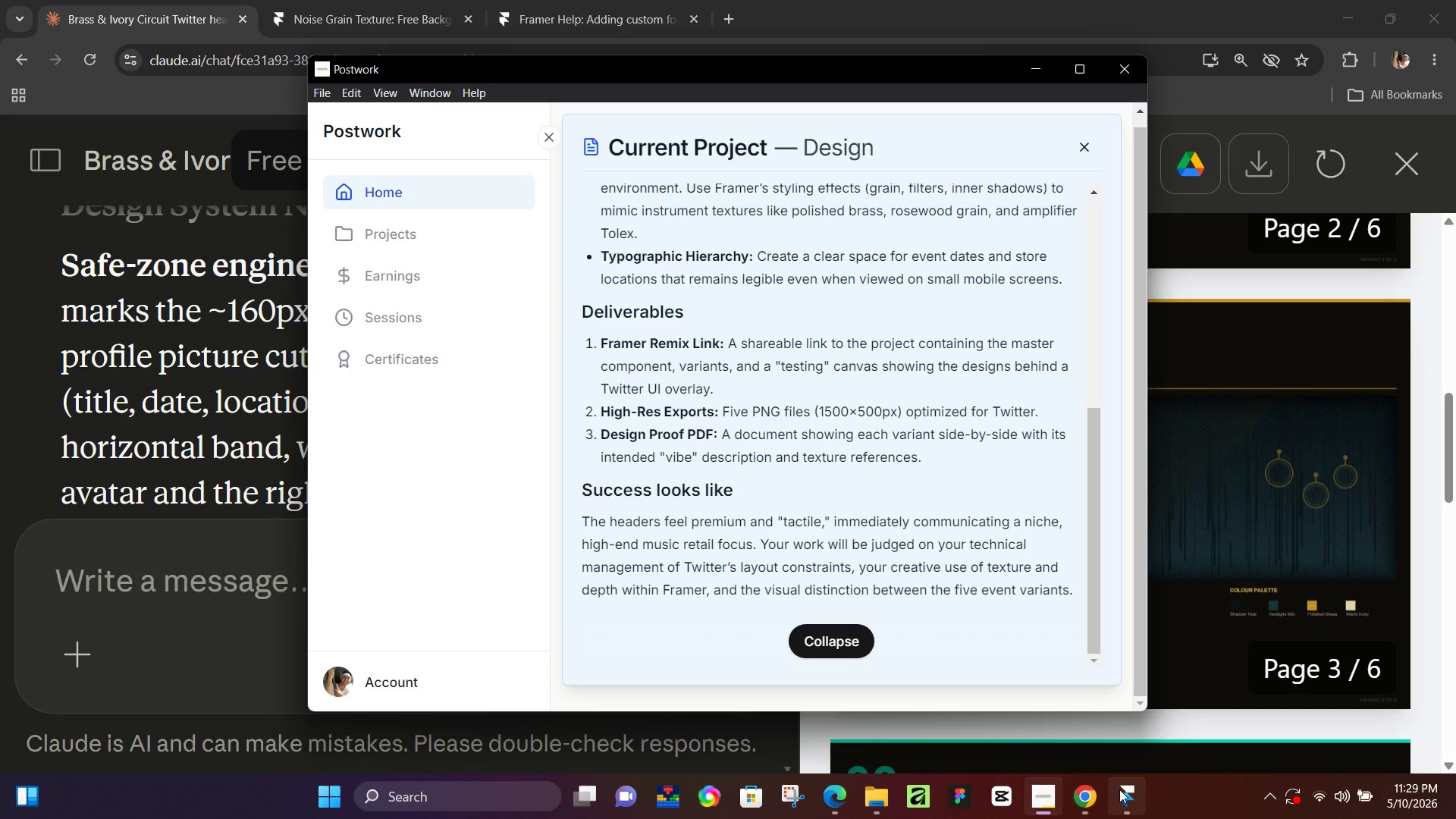 
left_click([1123, 792])
 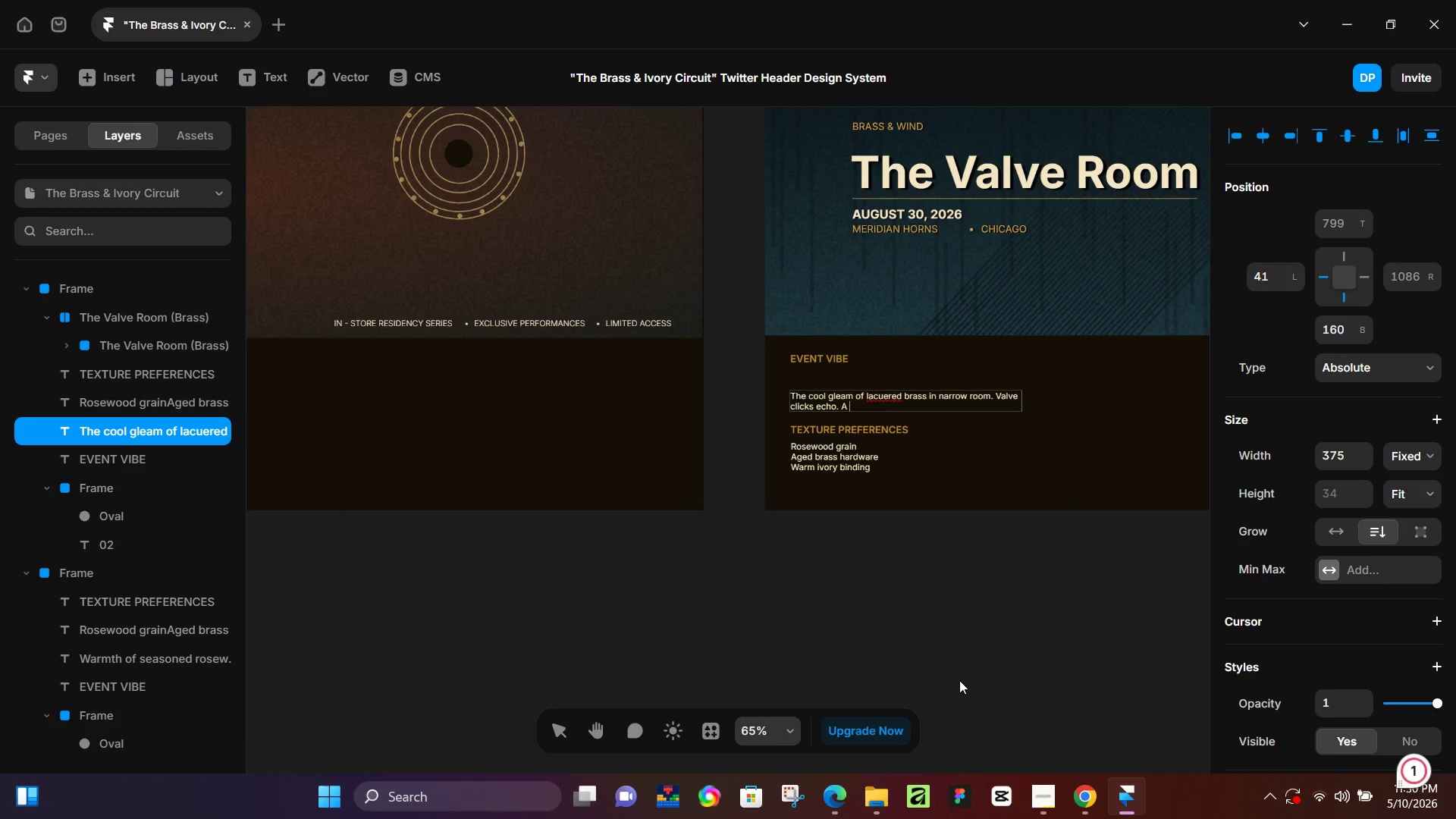 
type(trio of thrump)
 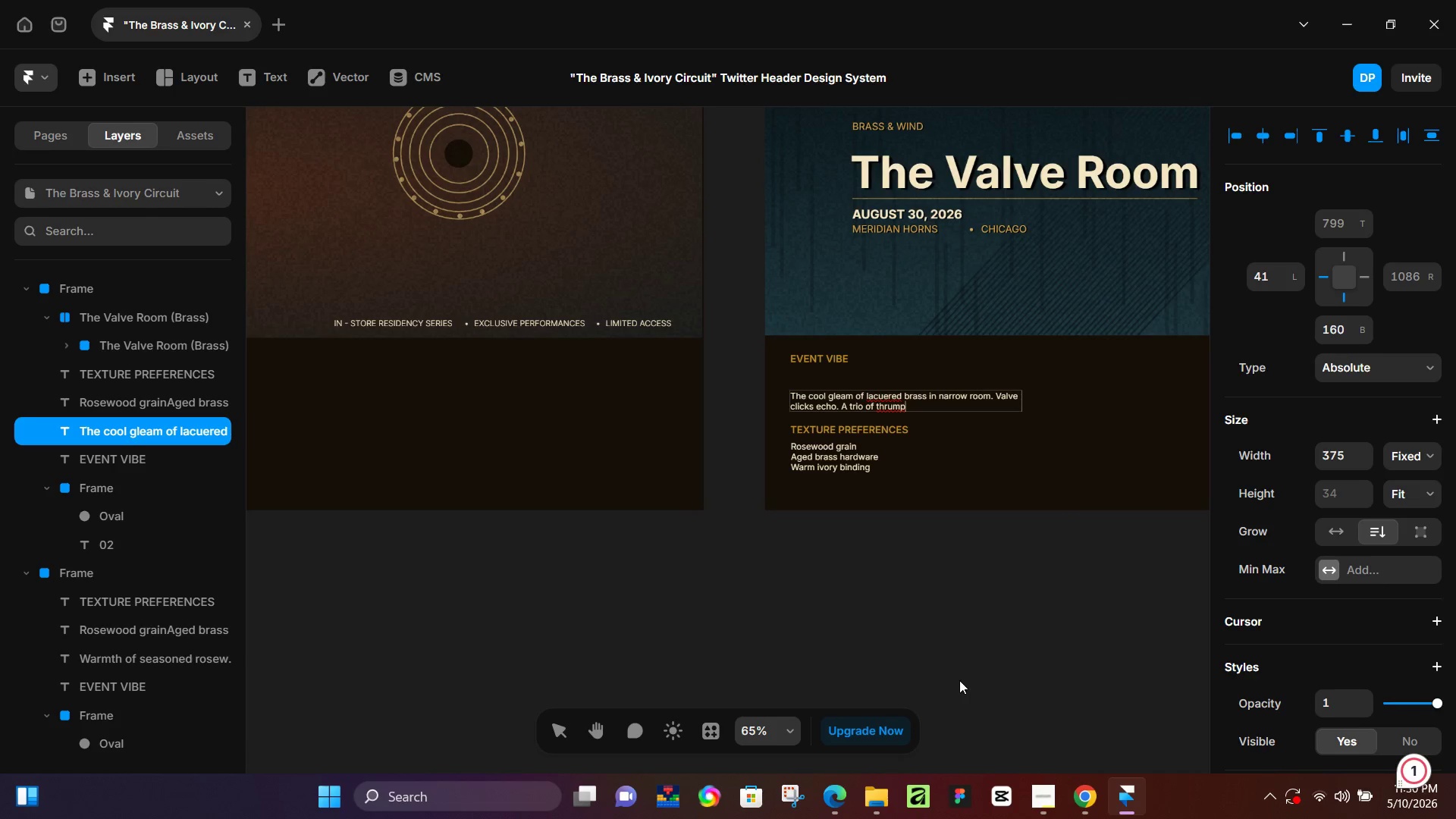 
wait(5.97)
 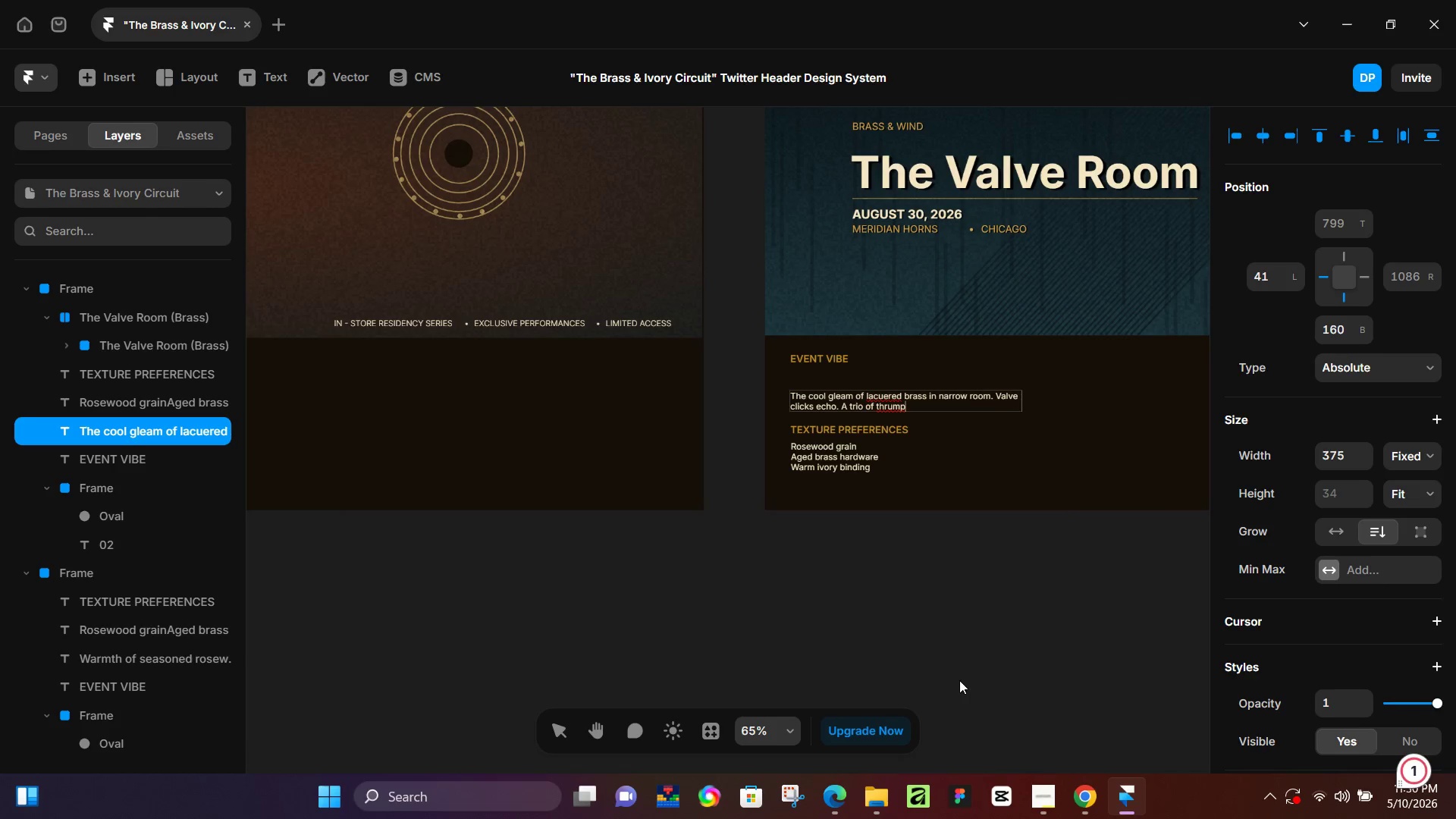 
type(et )
 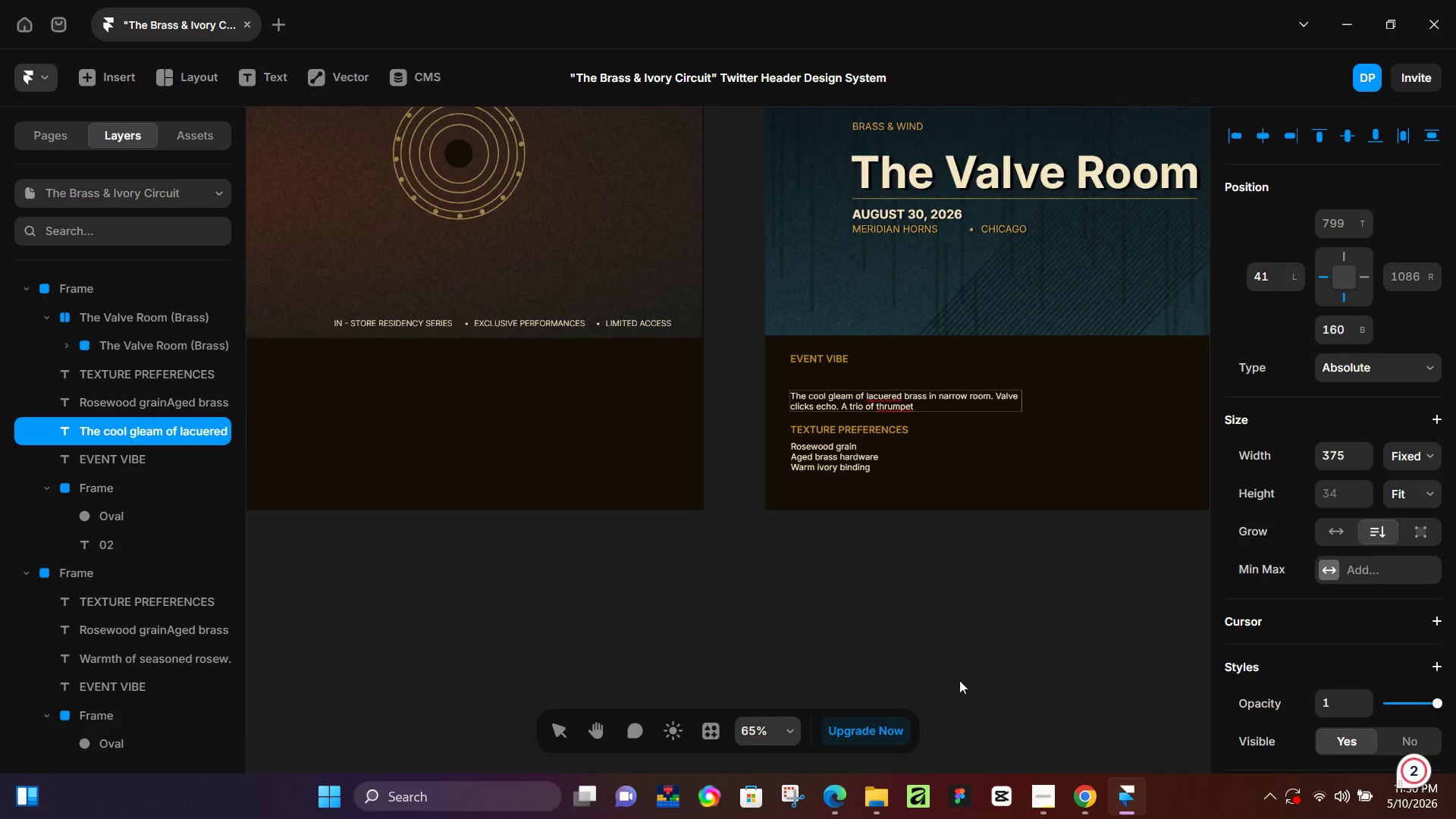 
hold_key(key=Backspace, duration=0.64)
 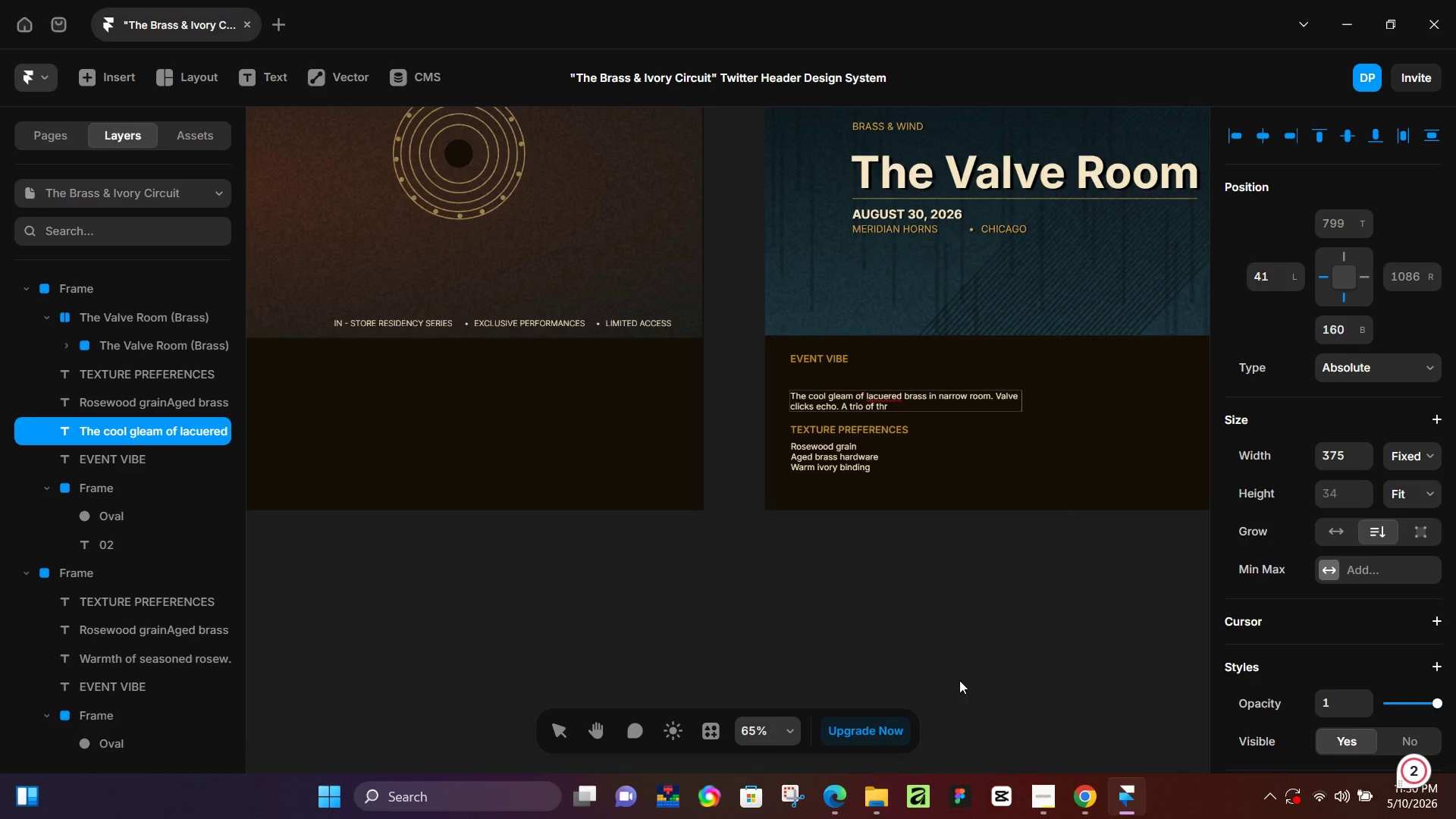 
key(Backspace)
key(Backspace)
type(rumpet playye)
key(Backspace)
key(Backspace)
type(ers. )
 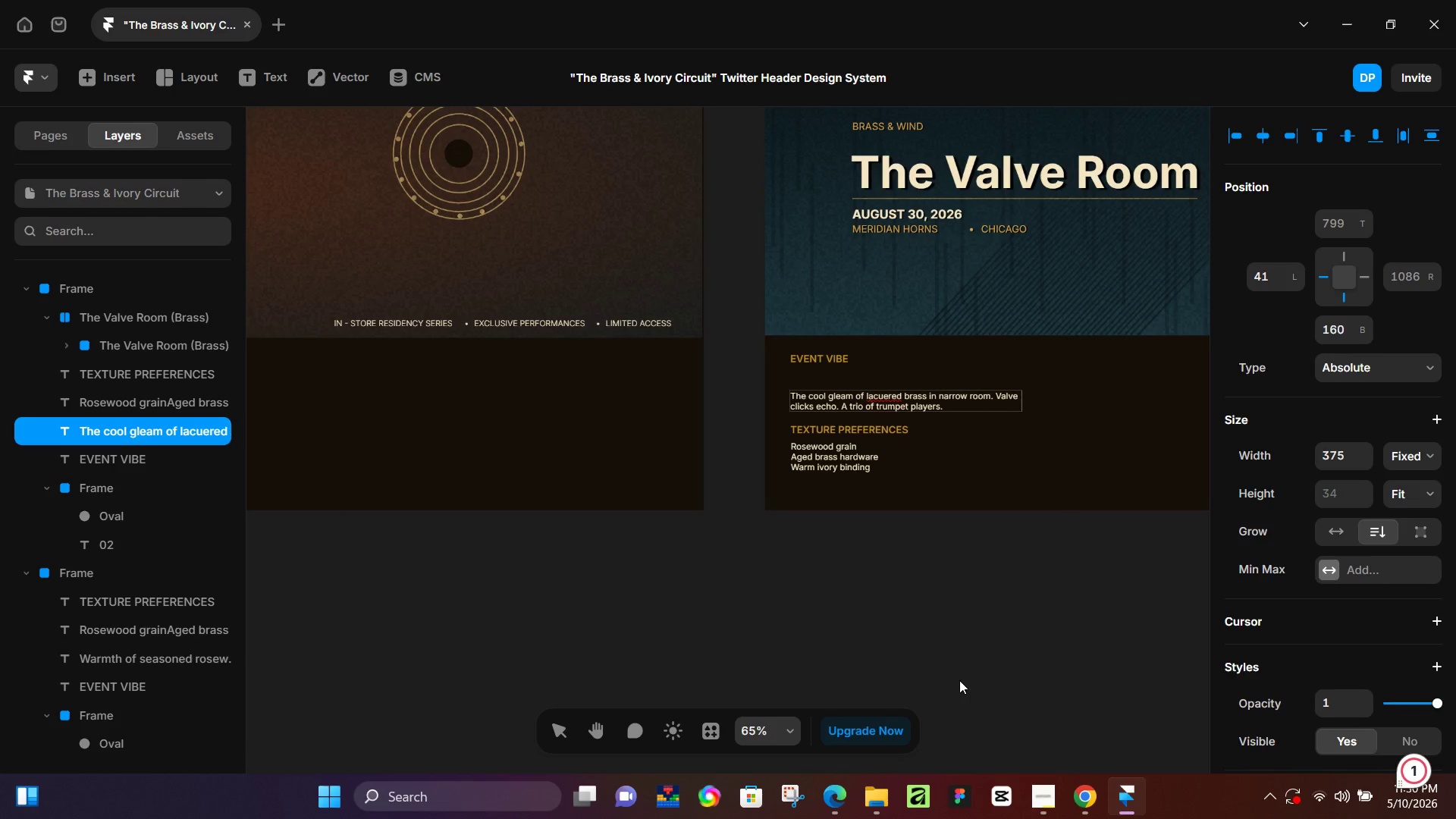 
type(Their bells raised. S)
 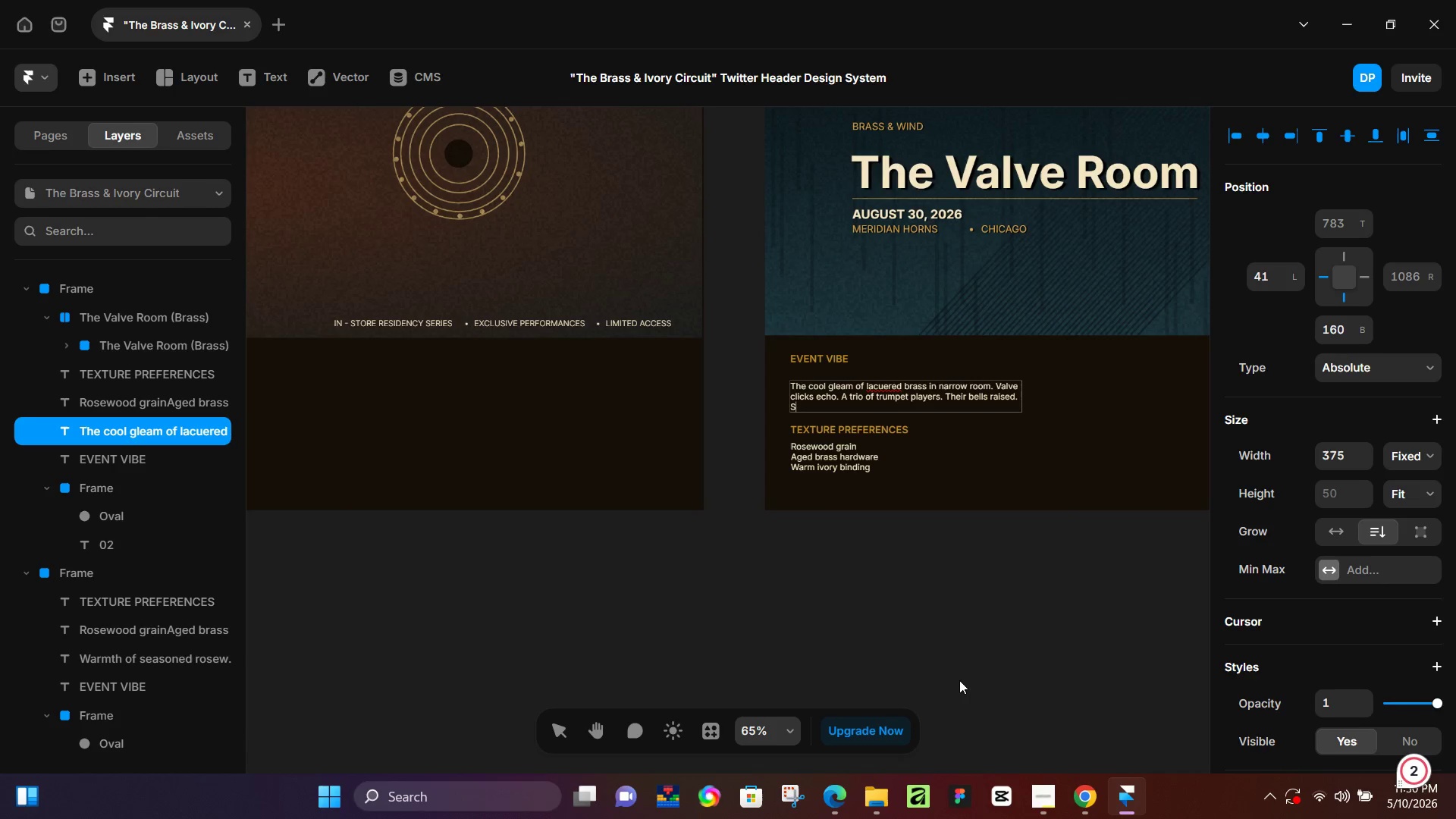 
type(ophisticated)
 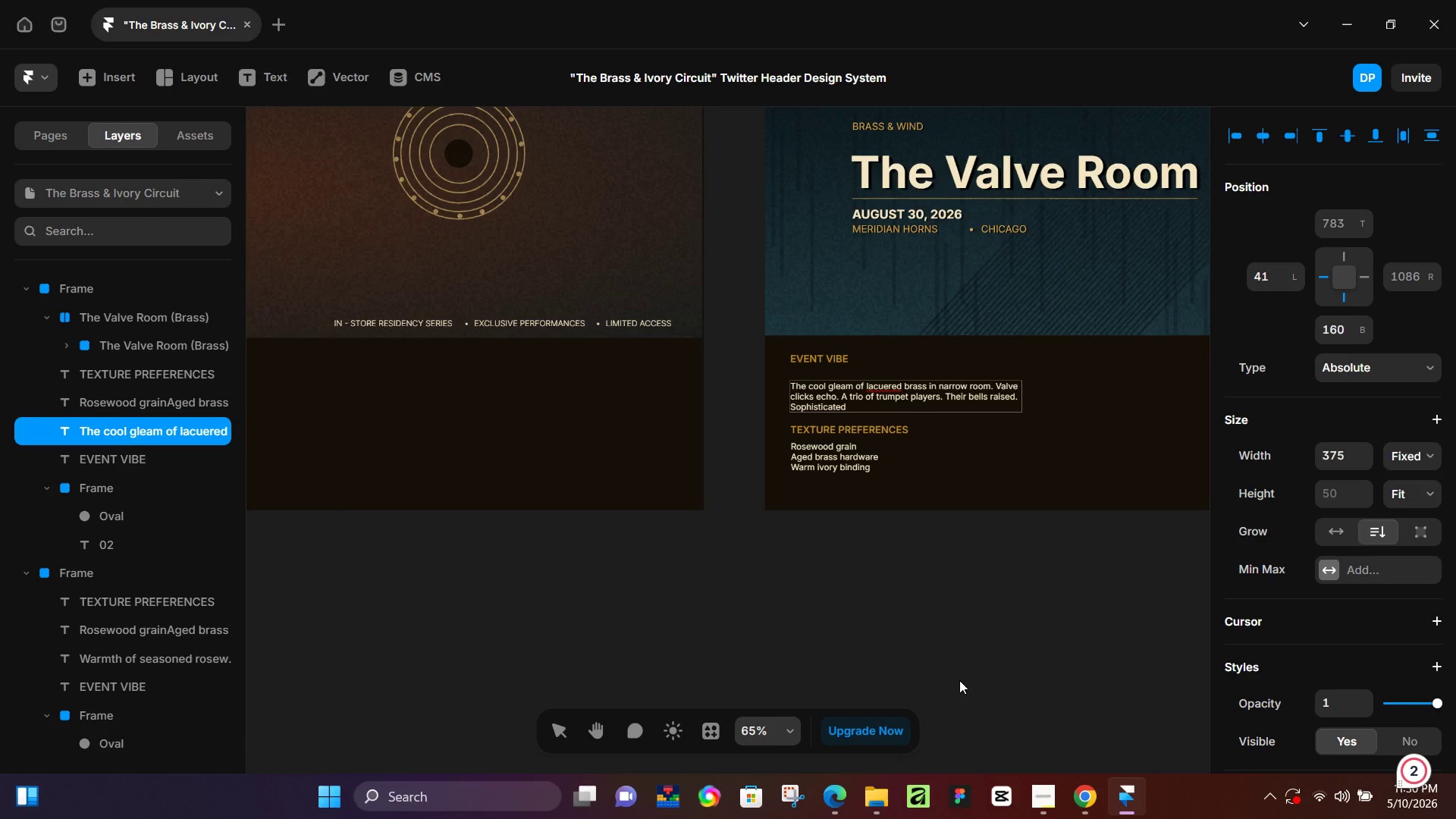 
type(, architectural, )
 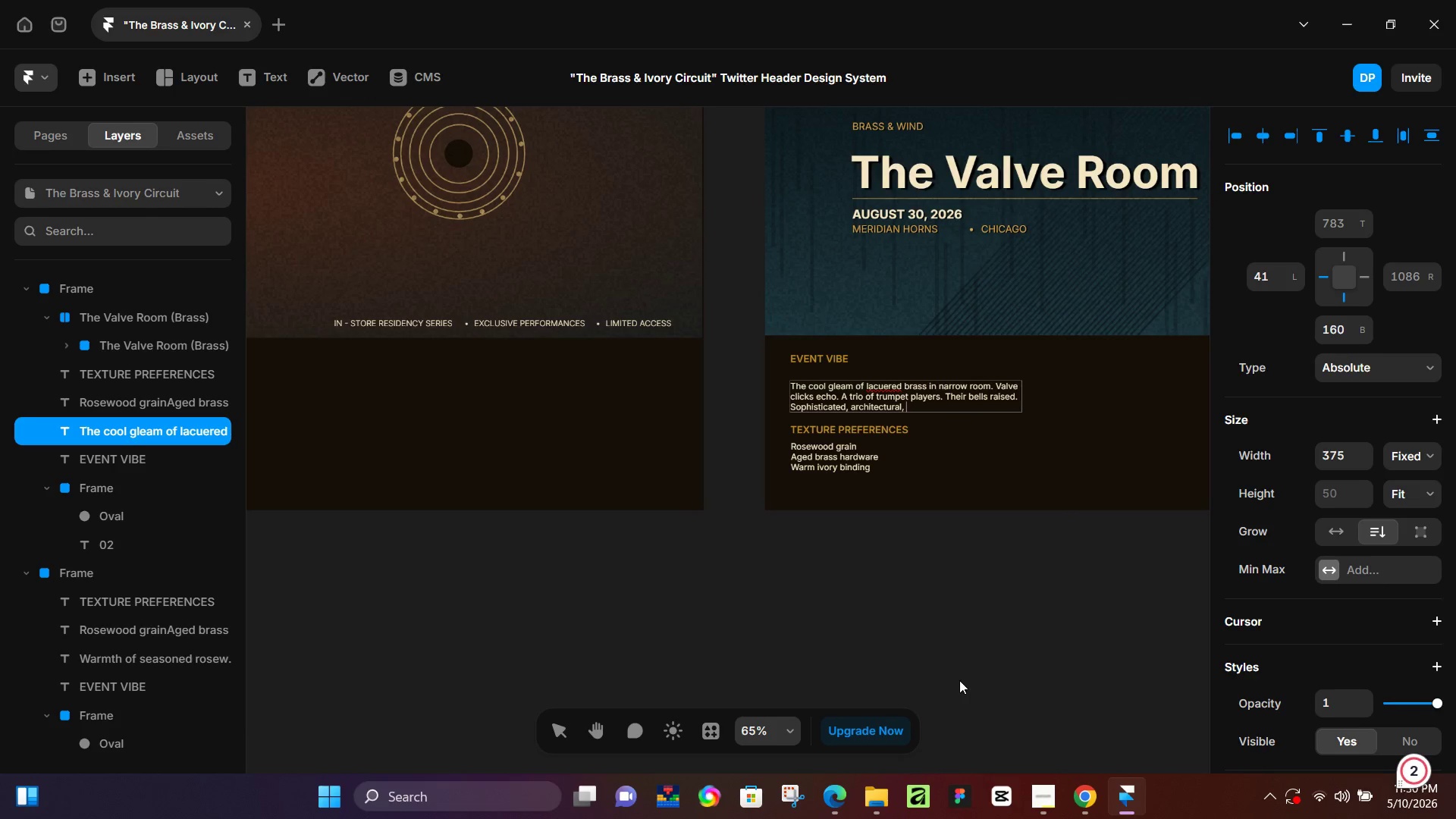 
type(and un)
 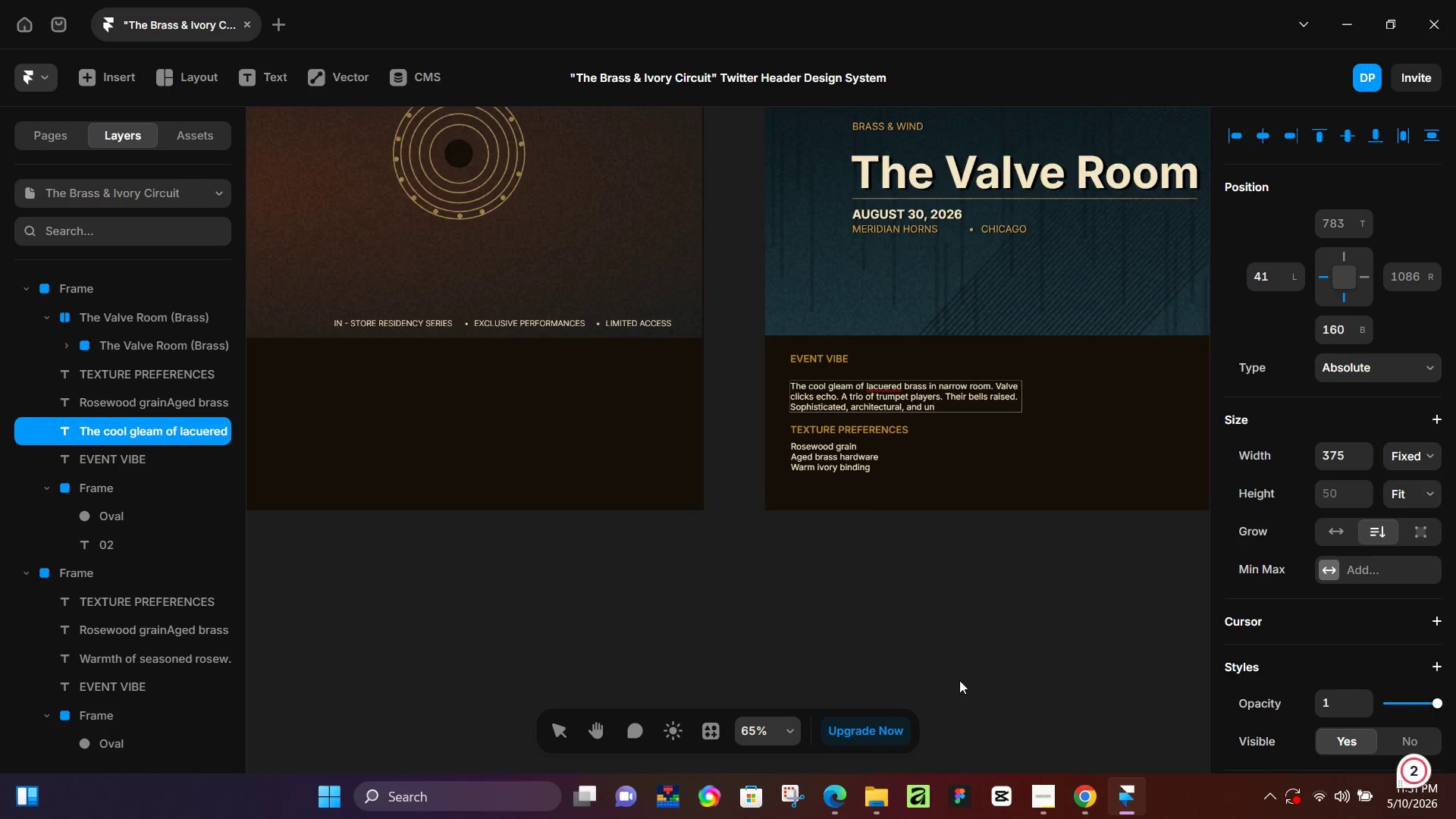 
wait(5.06)
 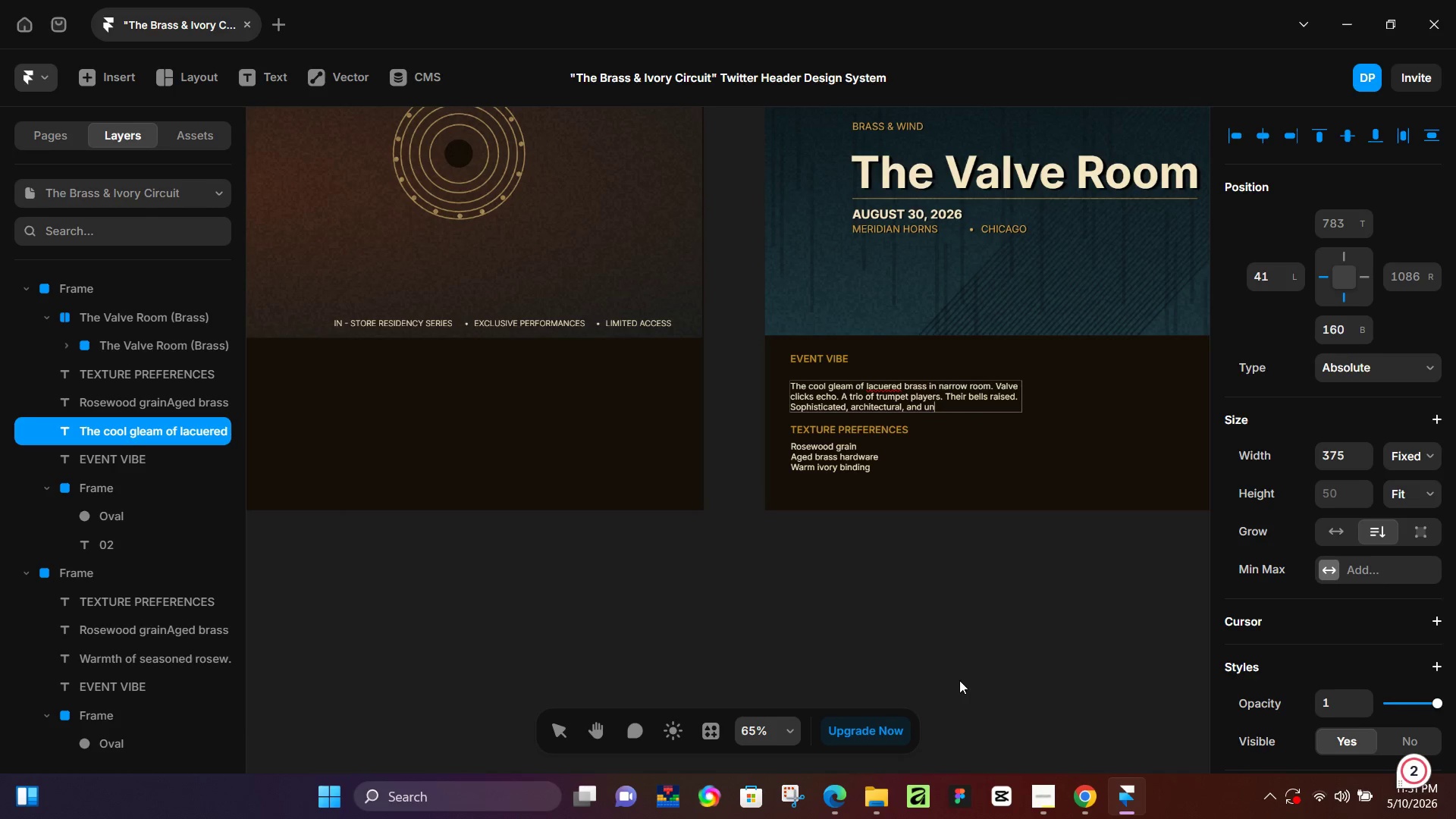 
type(mistakably )
 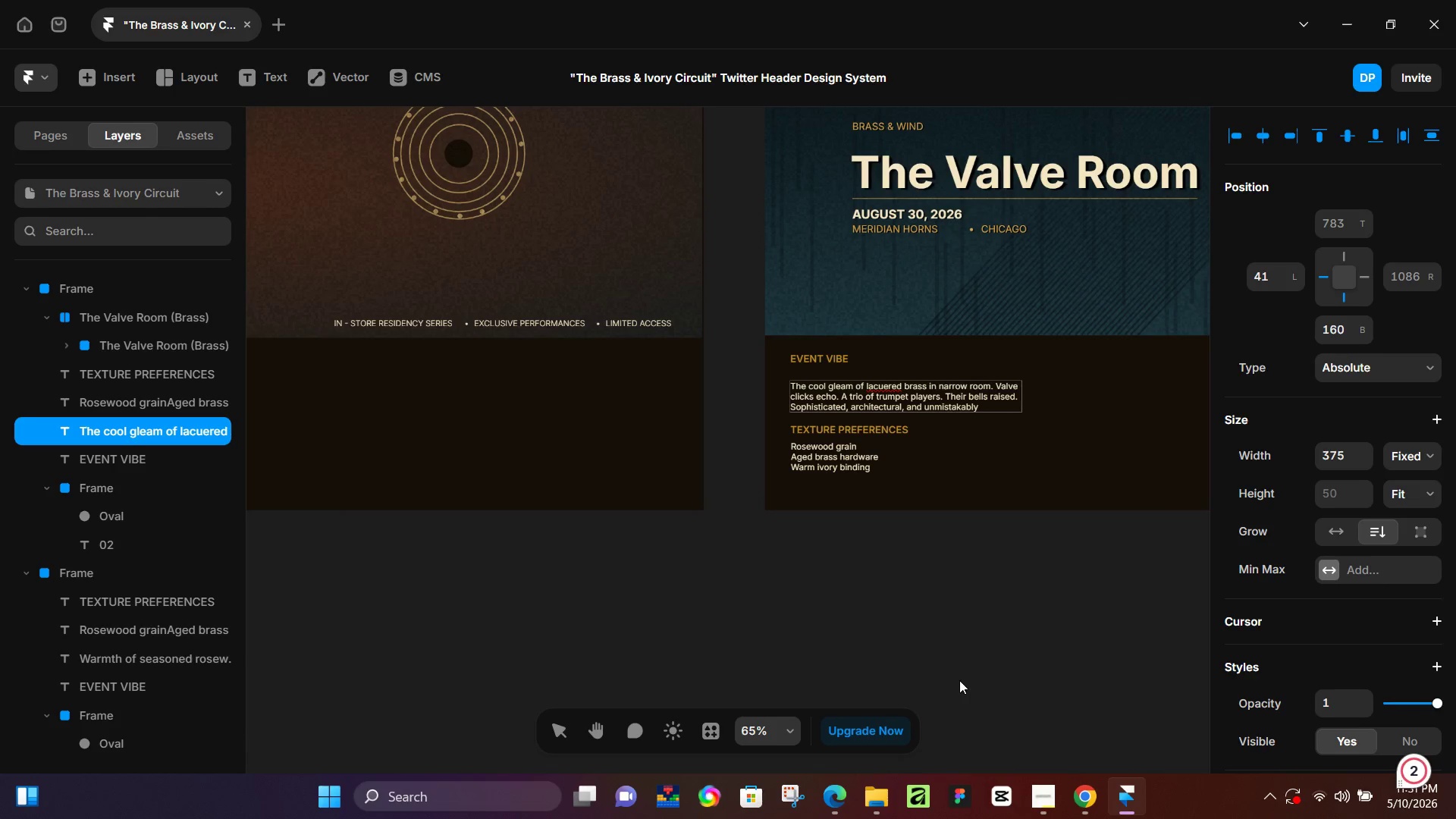 
type(Chicago.)
 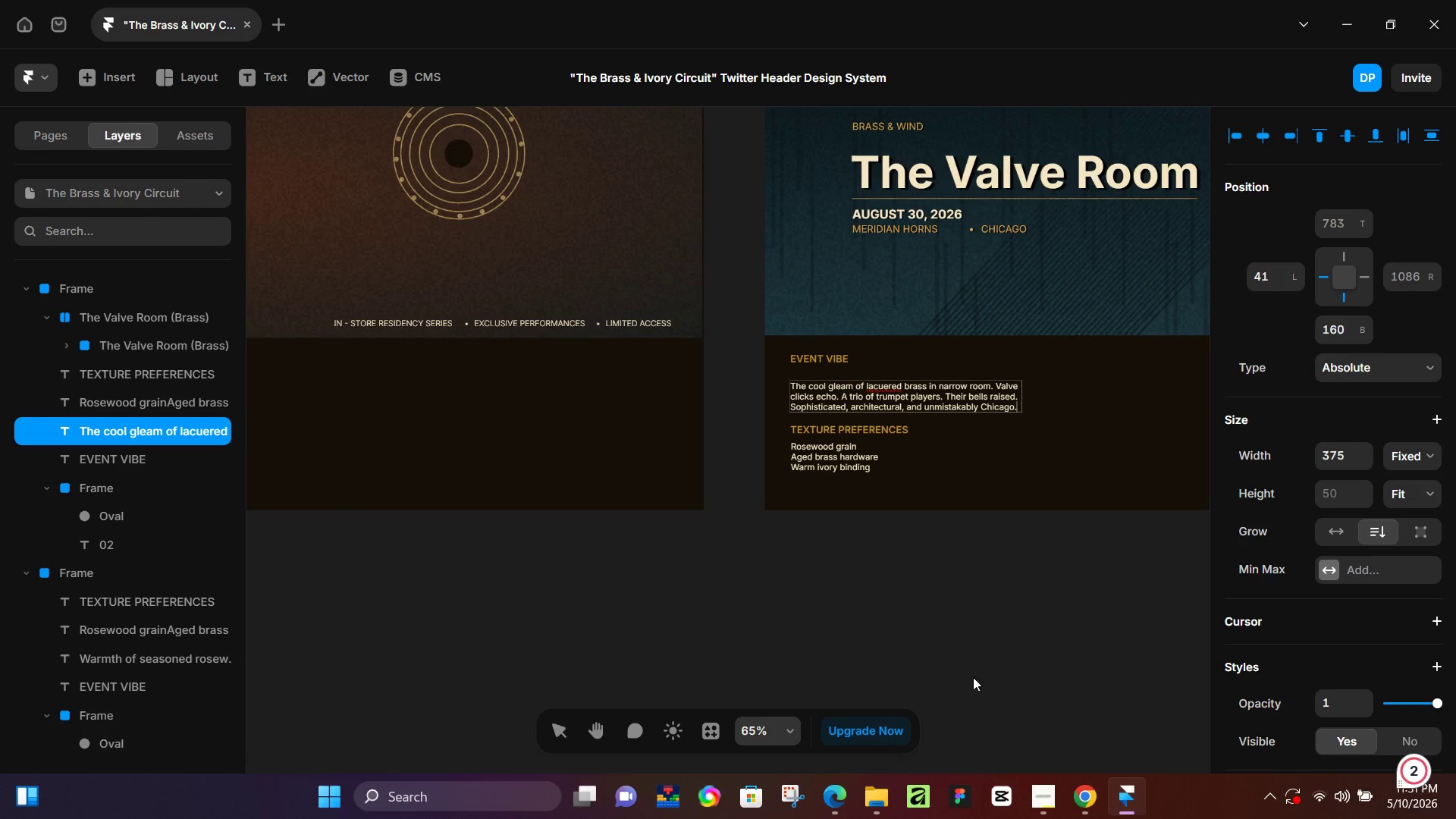 
left_click([985, 667])
 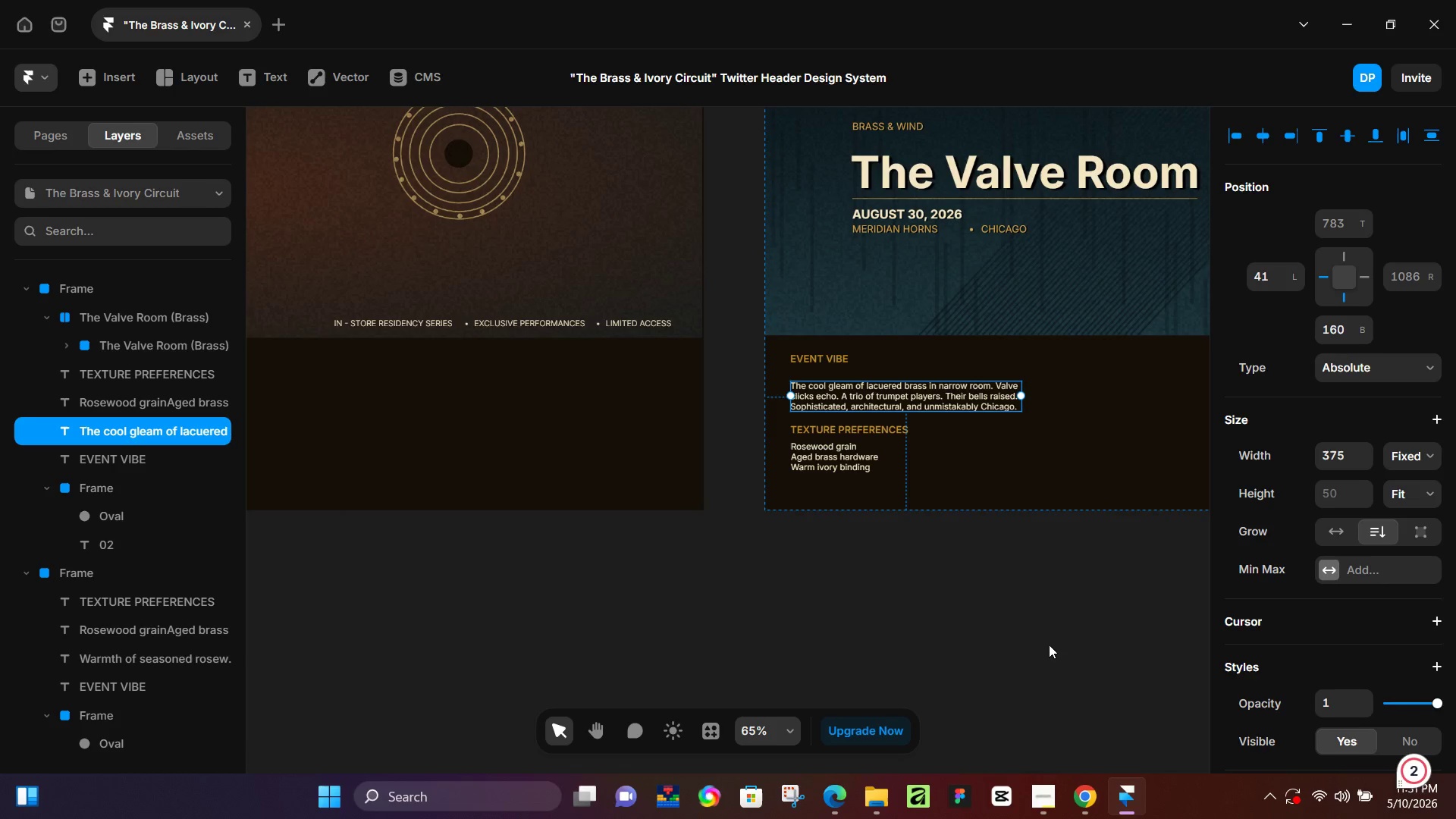 
wait(7.48)
 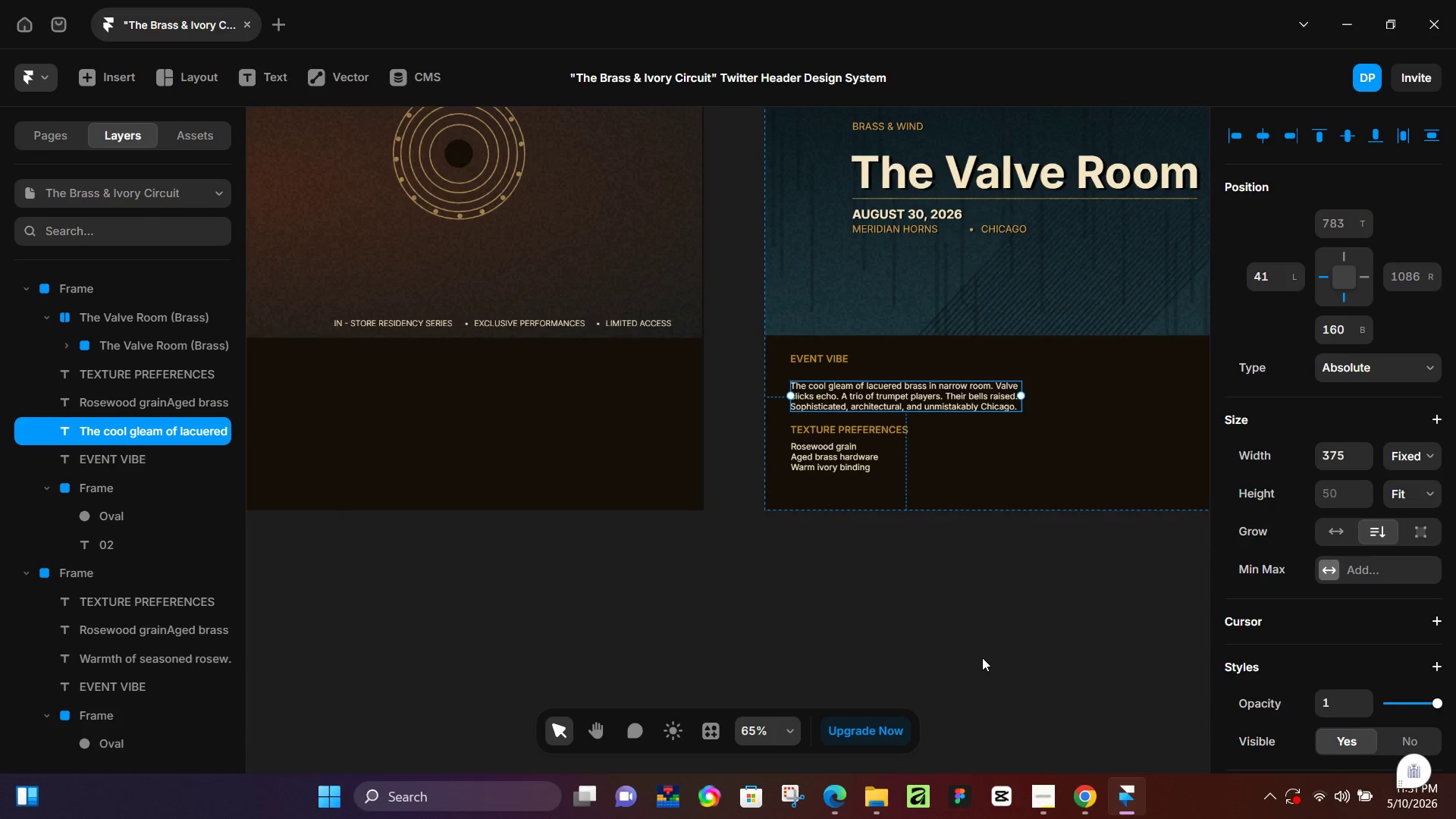 
left_click([1054, 796])